 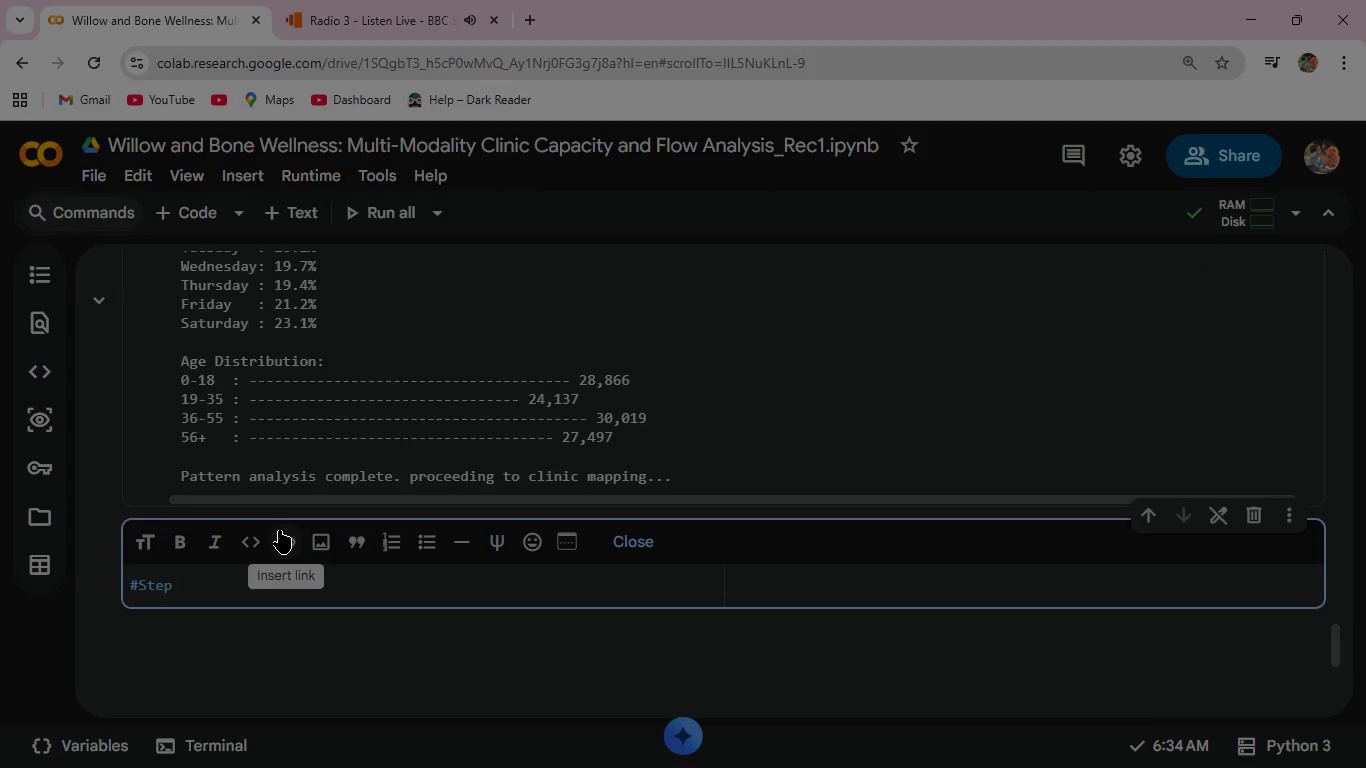 
type(3: Progra)
 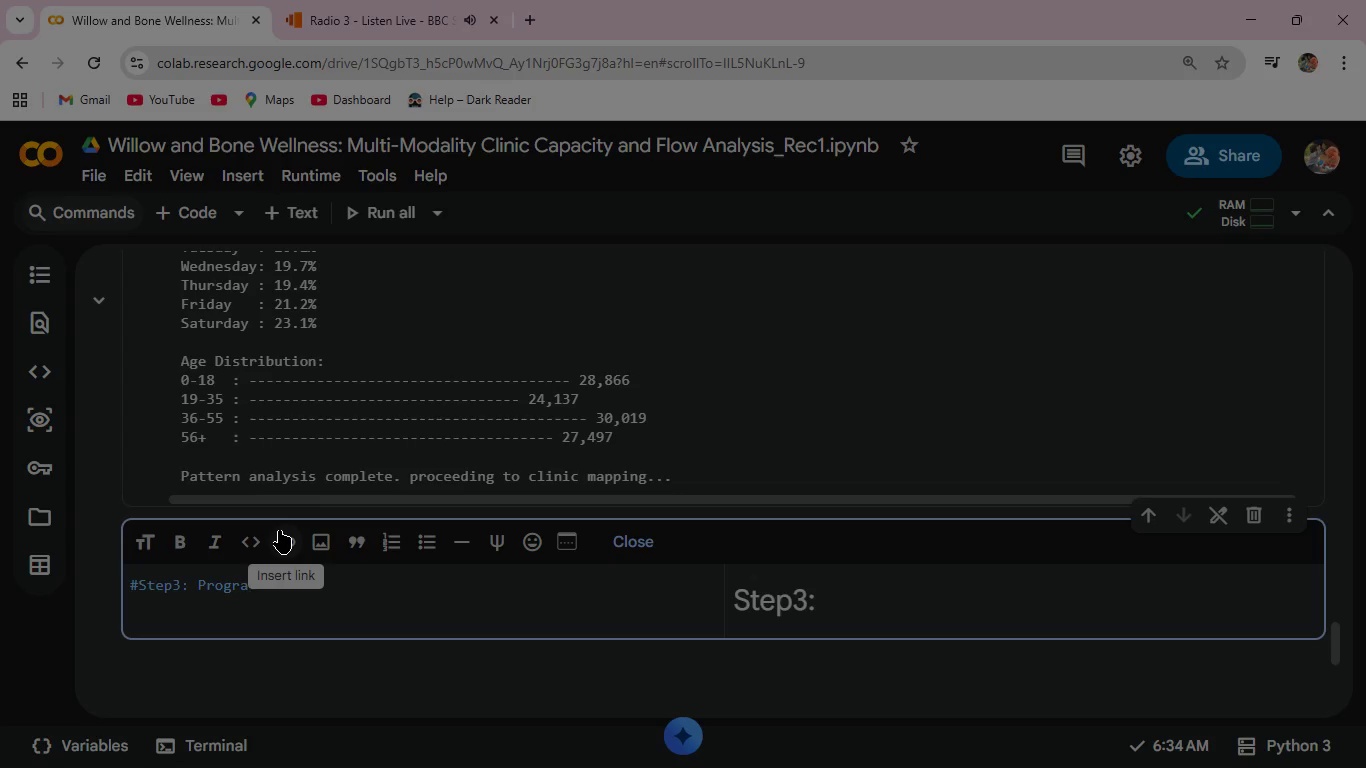 
wait(5.31)
 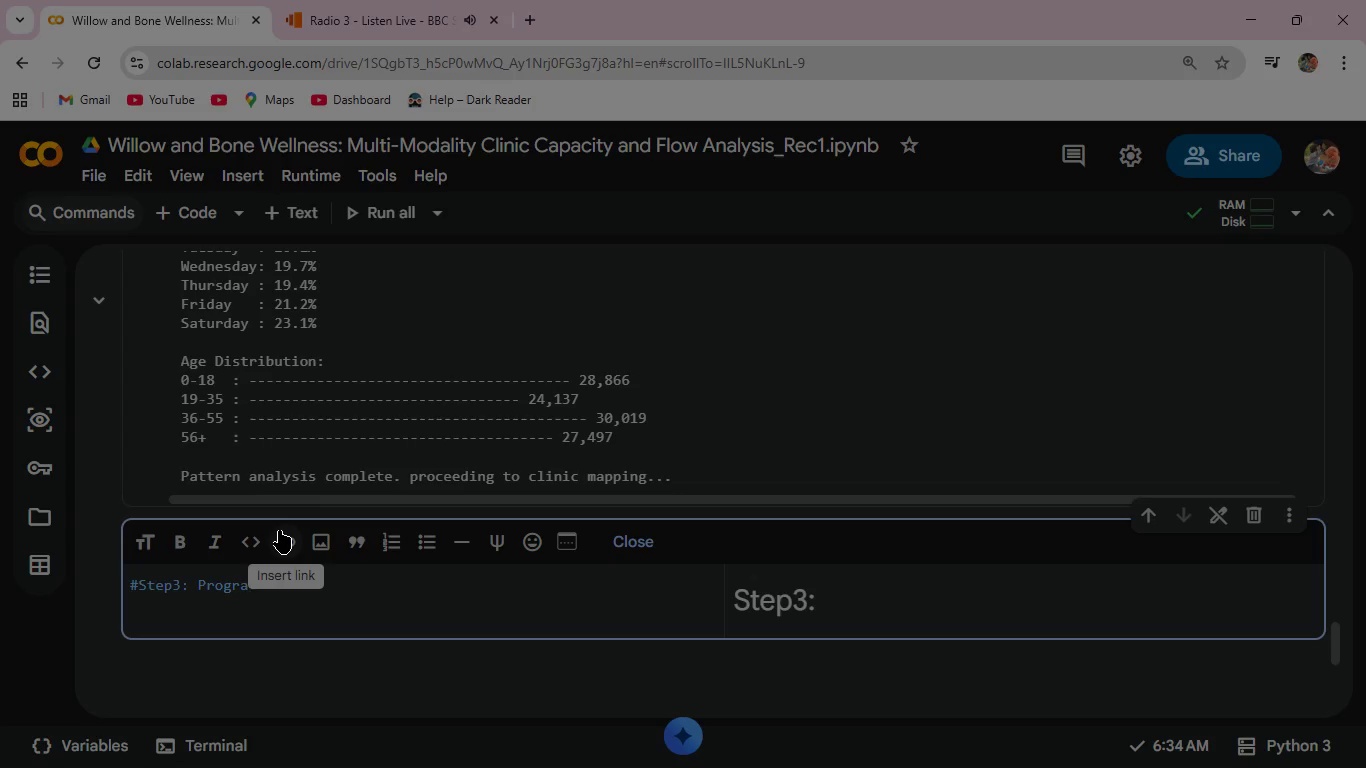 
key(Backspace)
 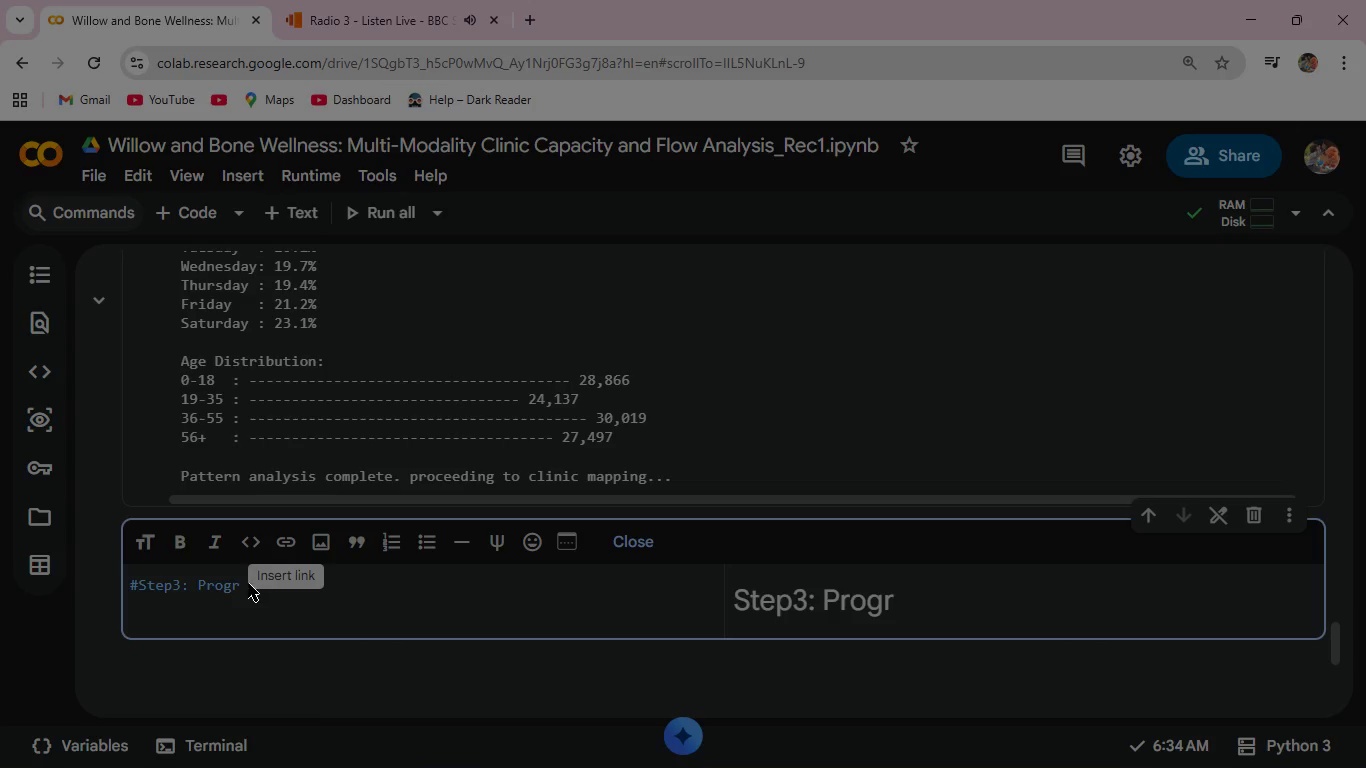 
left_click([241, 588])
 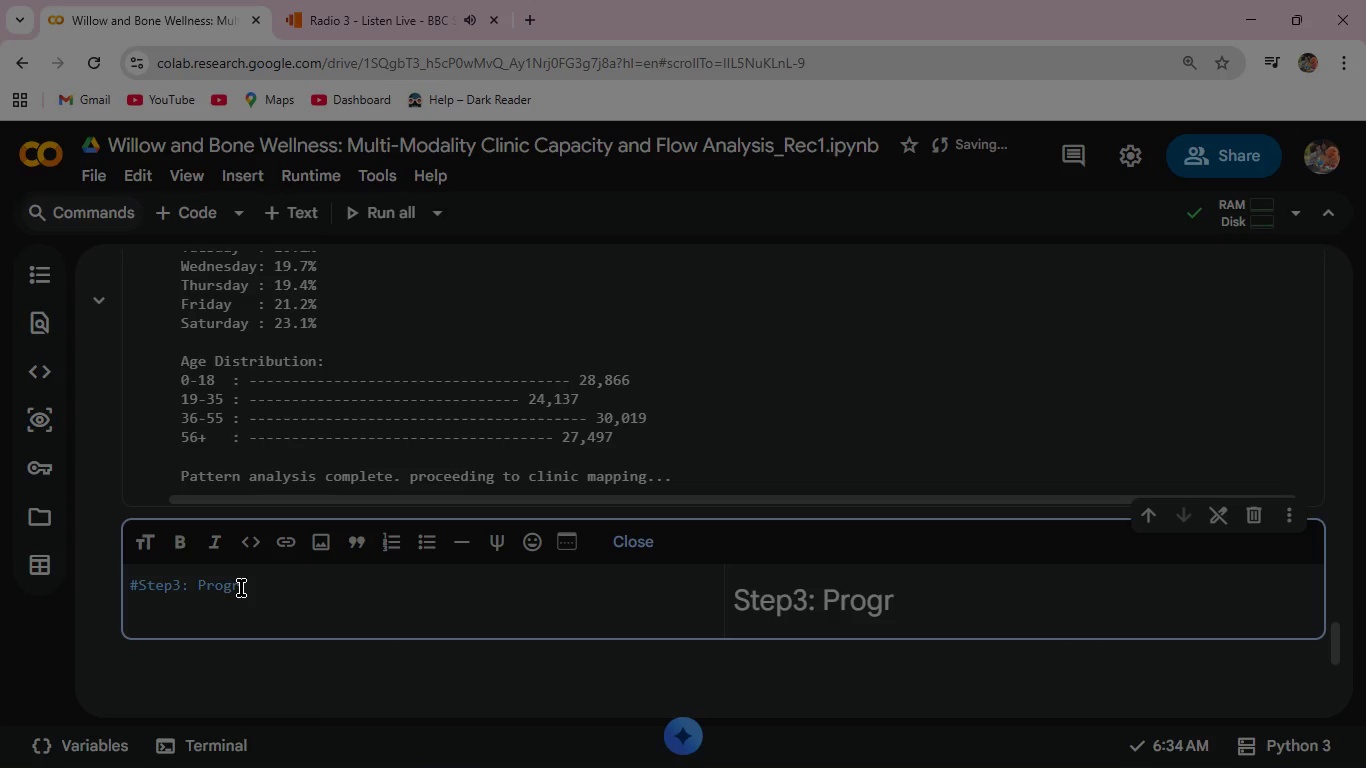 
type(ammtic Mapping Logic )
 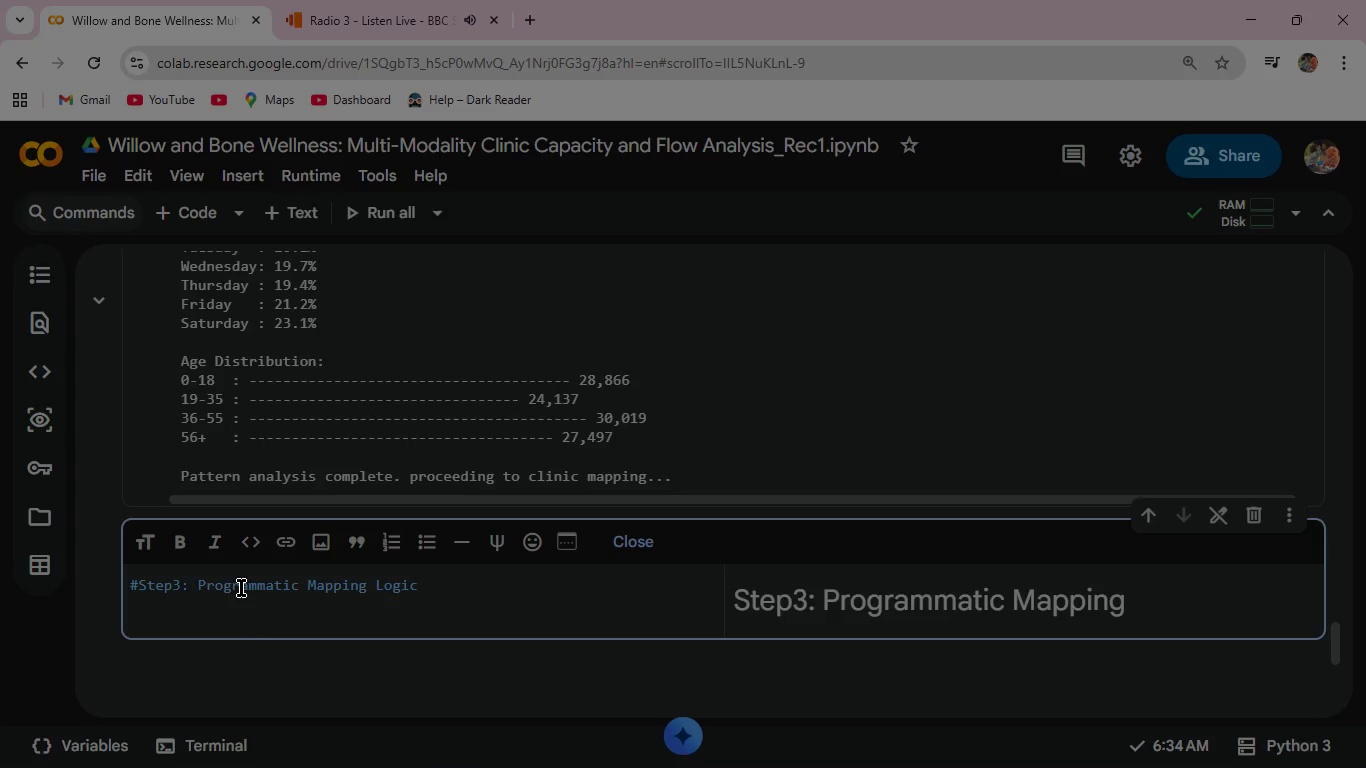 
wait(5.48)
 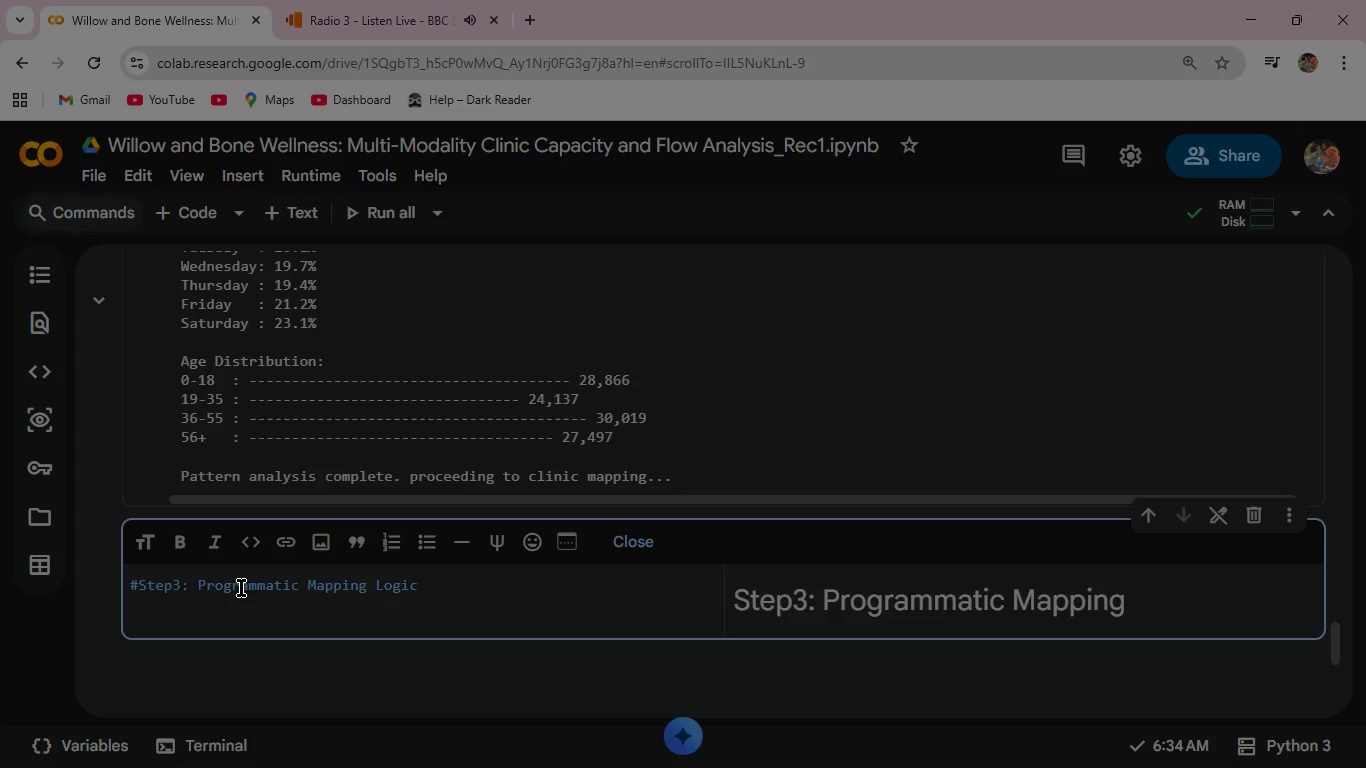 
left_click([194, 206])
 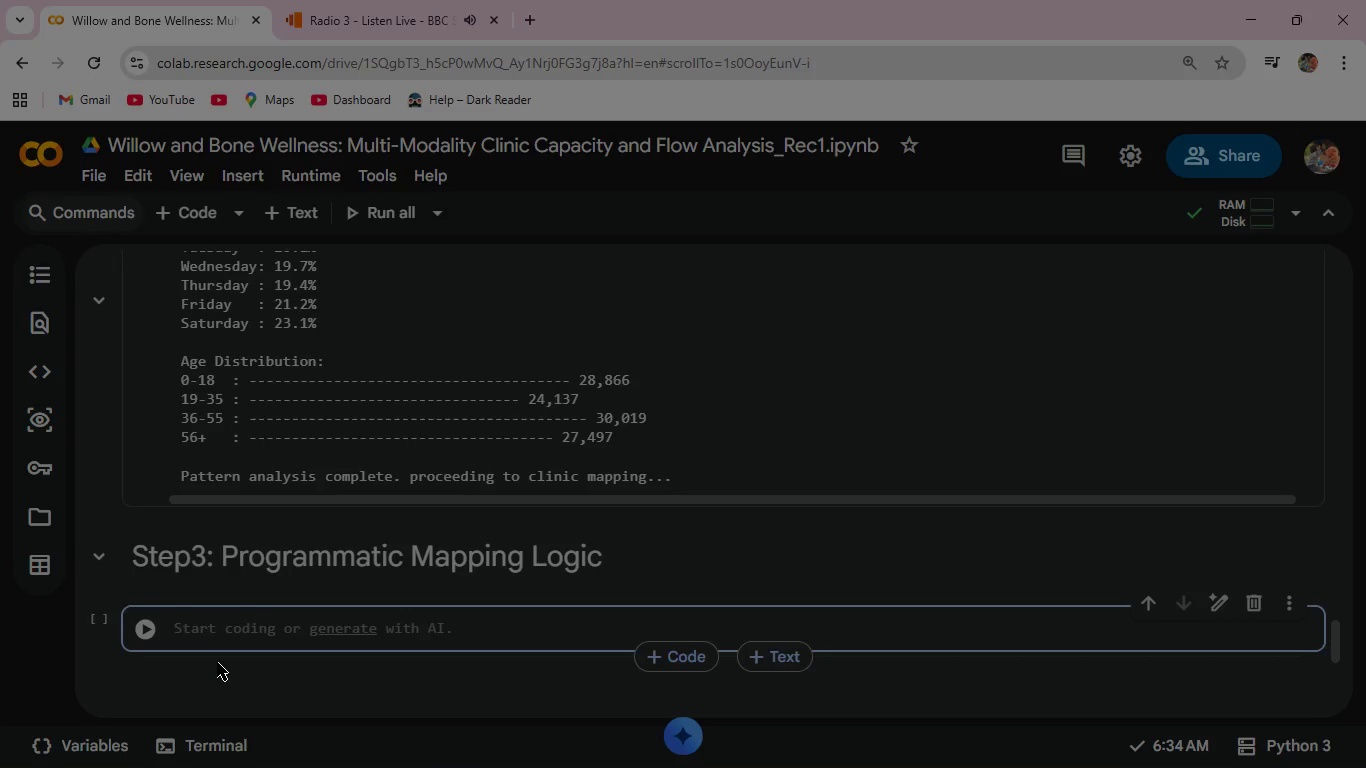 
wait(9.27)
 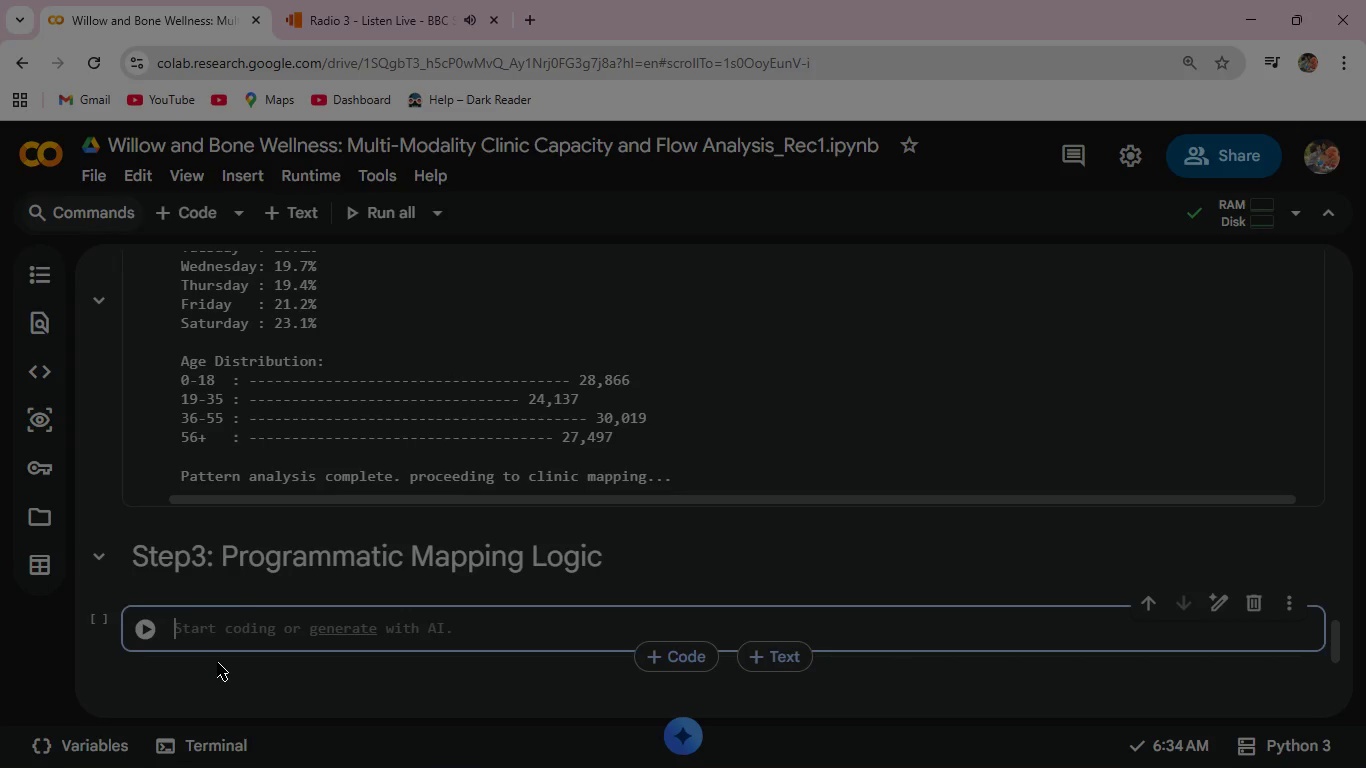 
type(#Progra)
 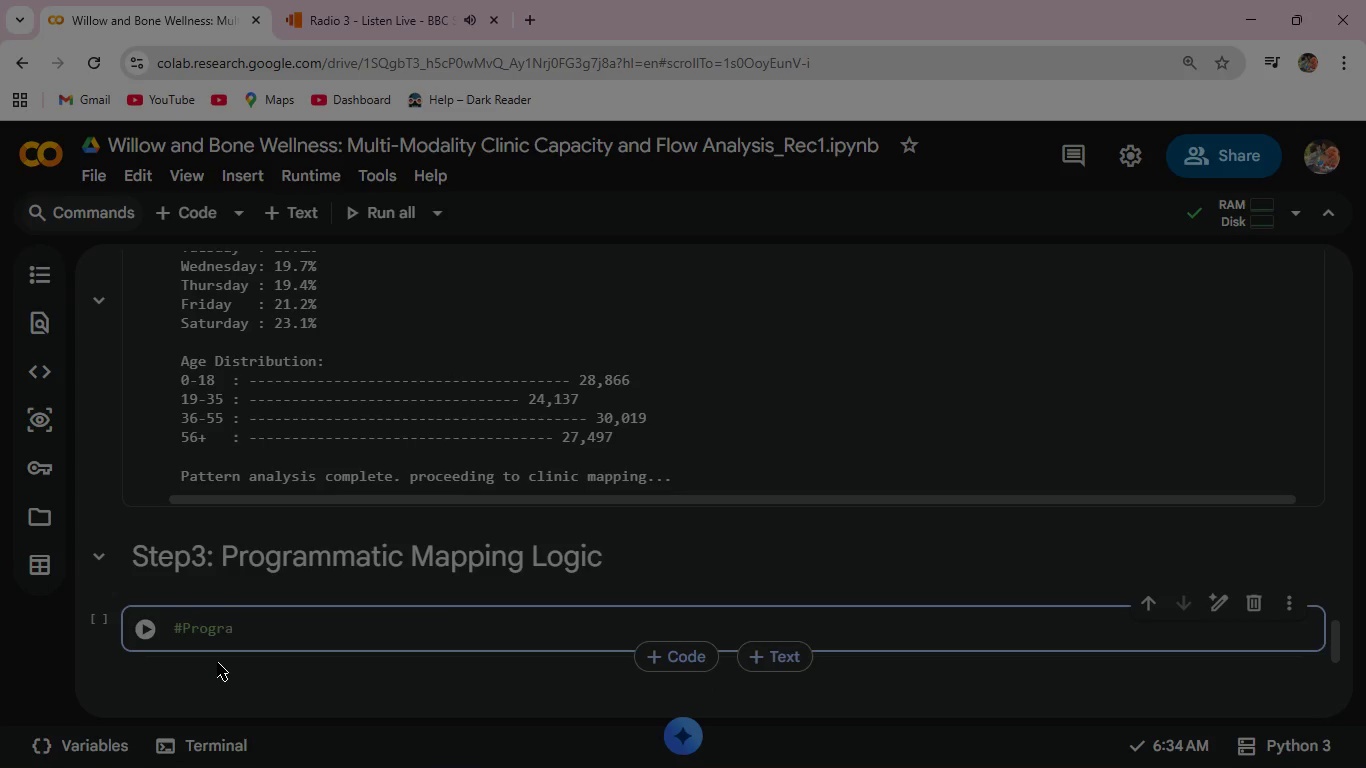 
type(mmatic Transformation Logic )
 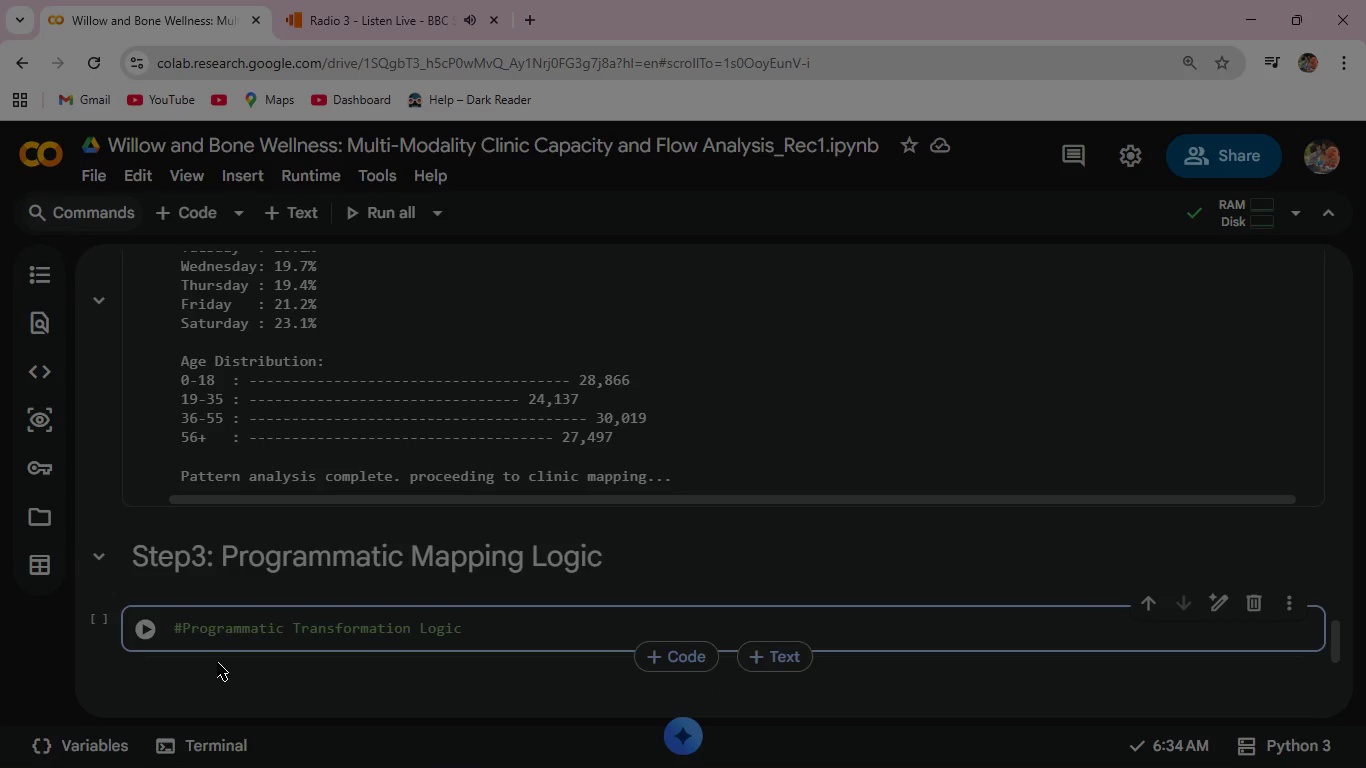 
key(Enter)
 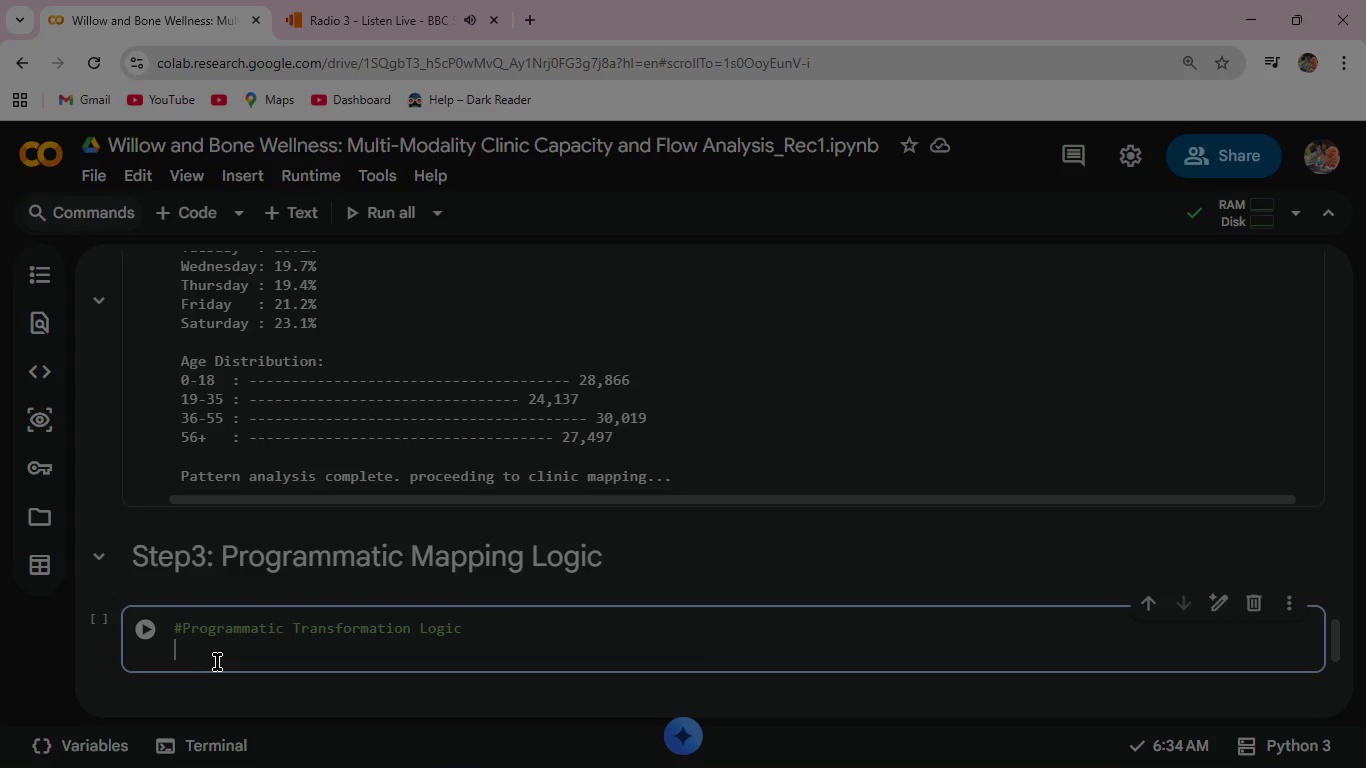 
wait(12.17)
 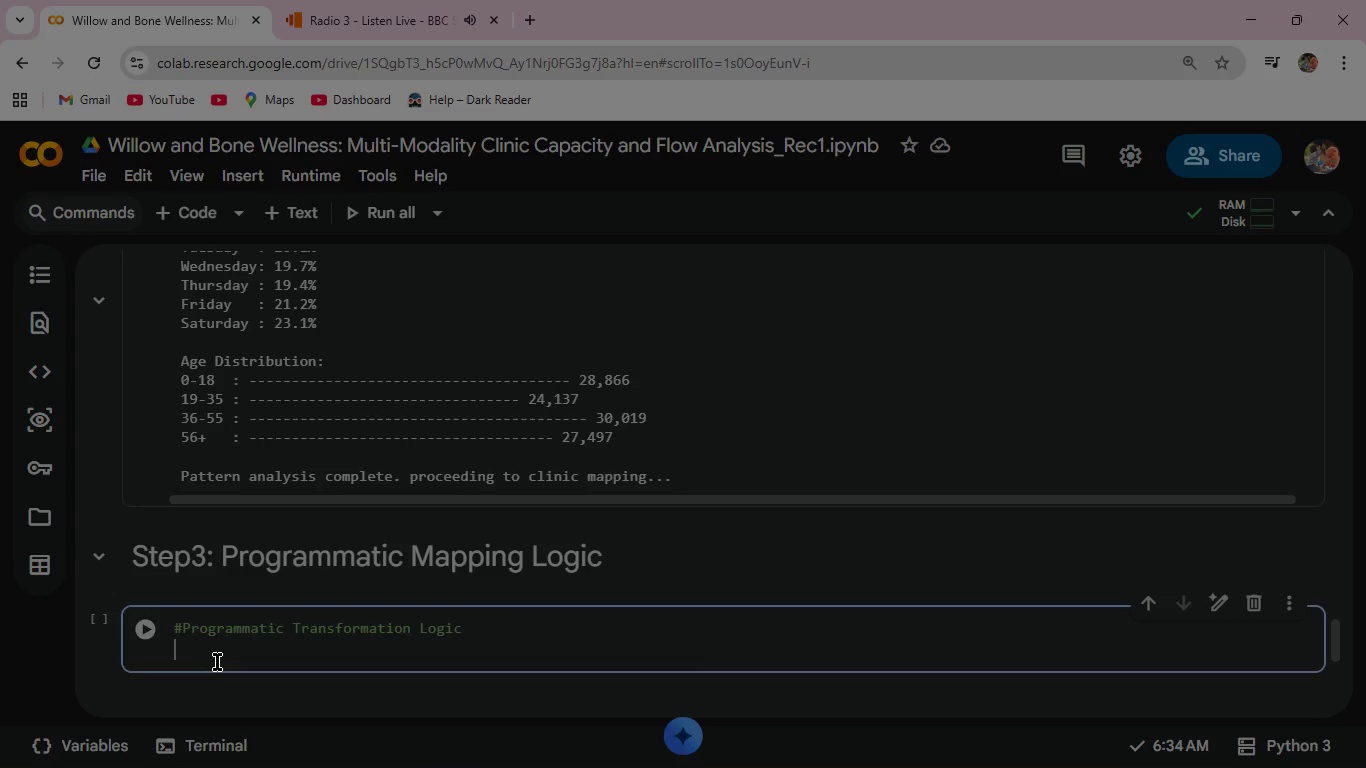 
type(Purpose)
key(Backspace)
key(Backspace)
key(Backspace)
key(Backspace)
key(Backspace)
key(Backspace)
key(Backspace)
 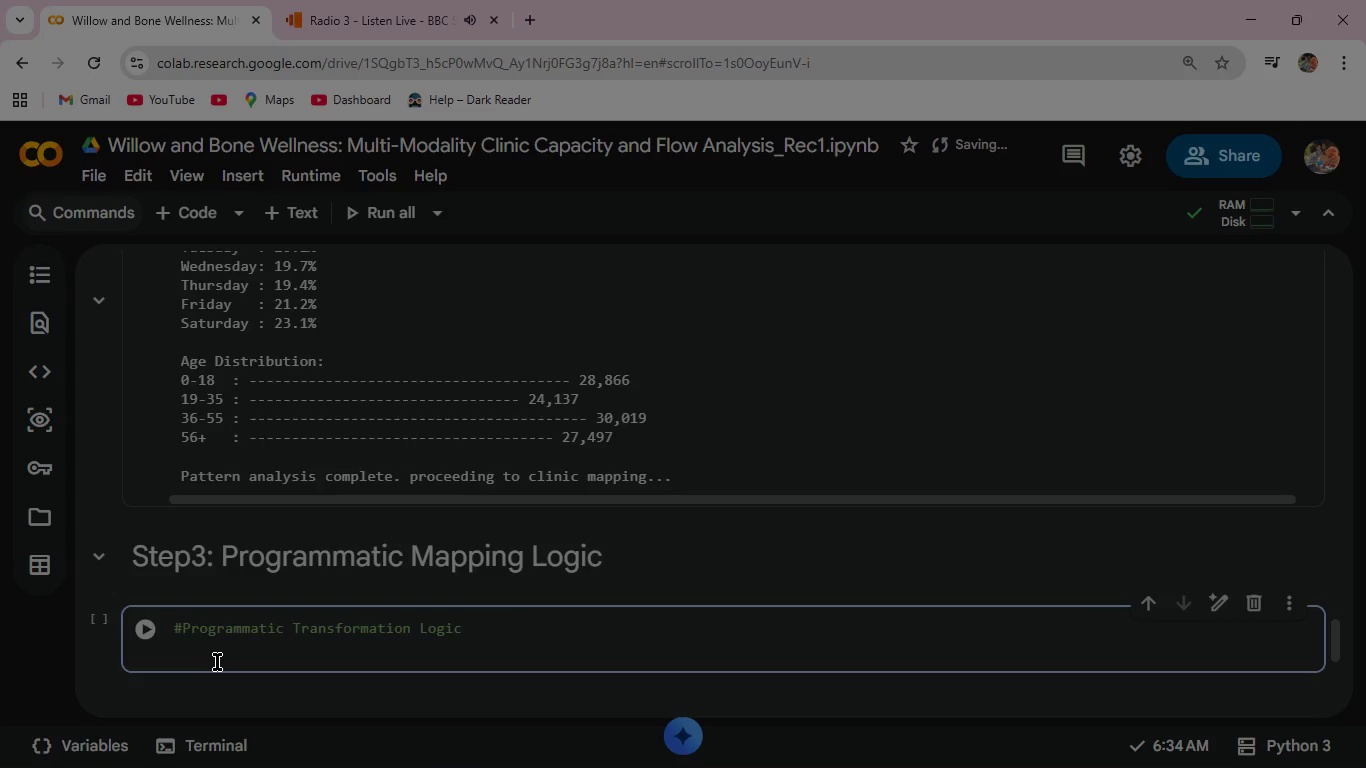 
type(# Purpose : Map raw healthcare appointment data to willow and Bone)
 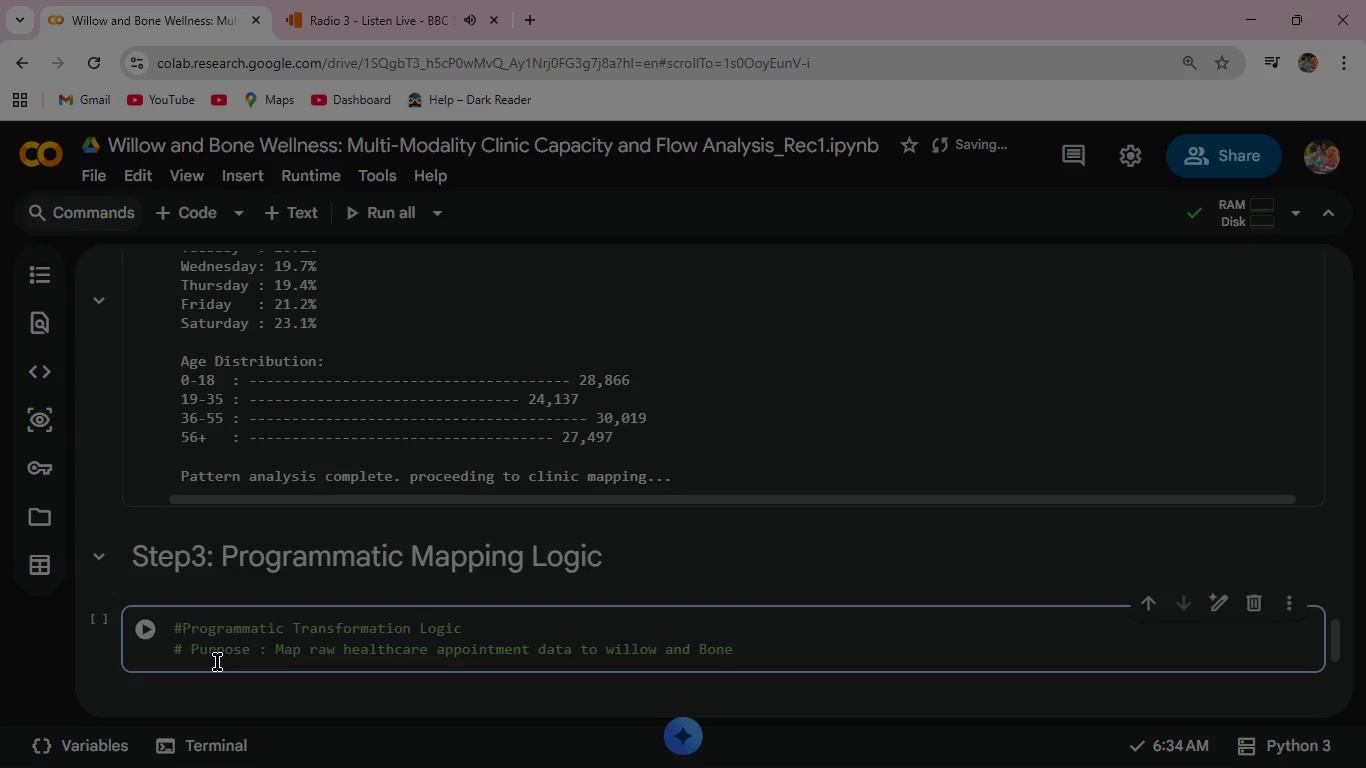 
type('s niche)
 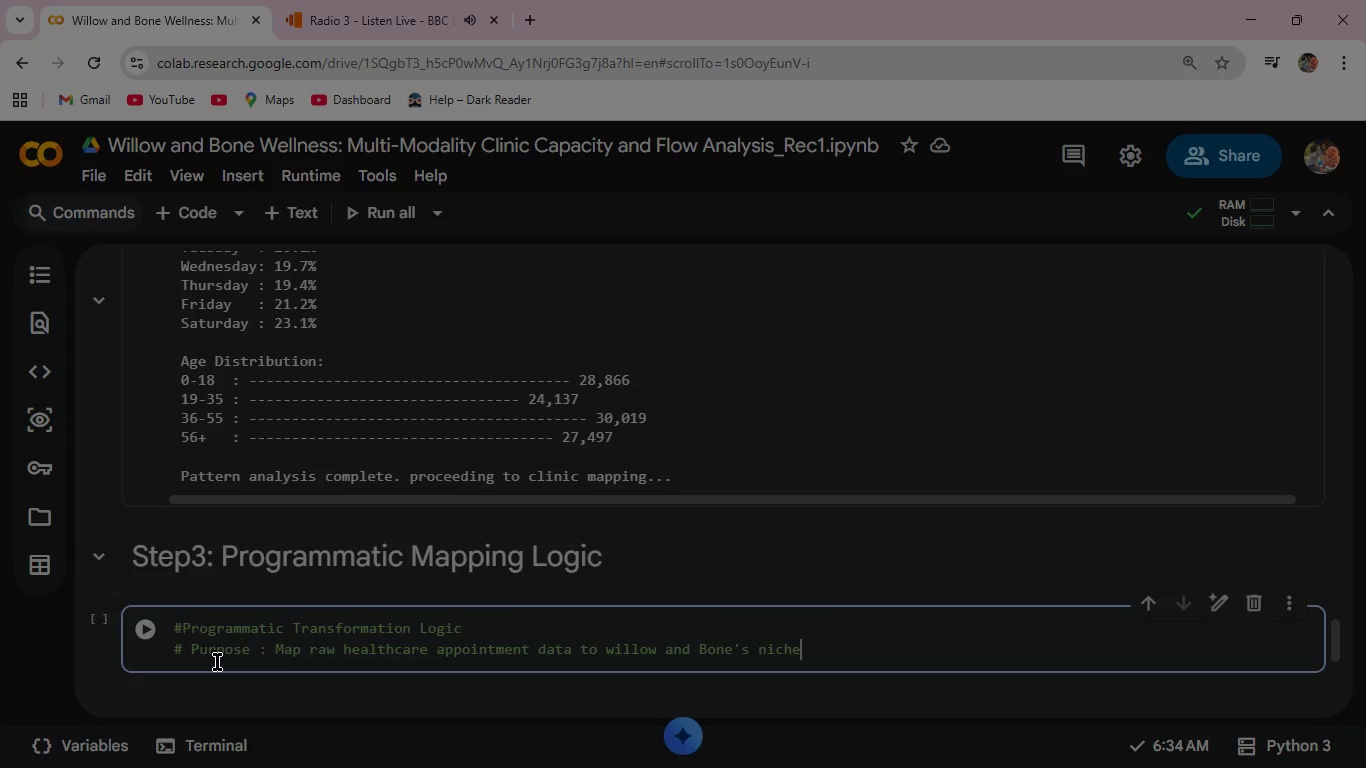 
type( context )
 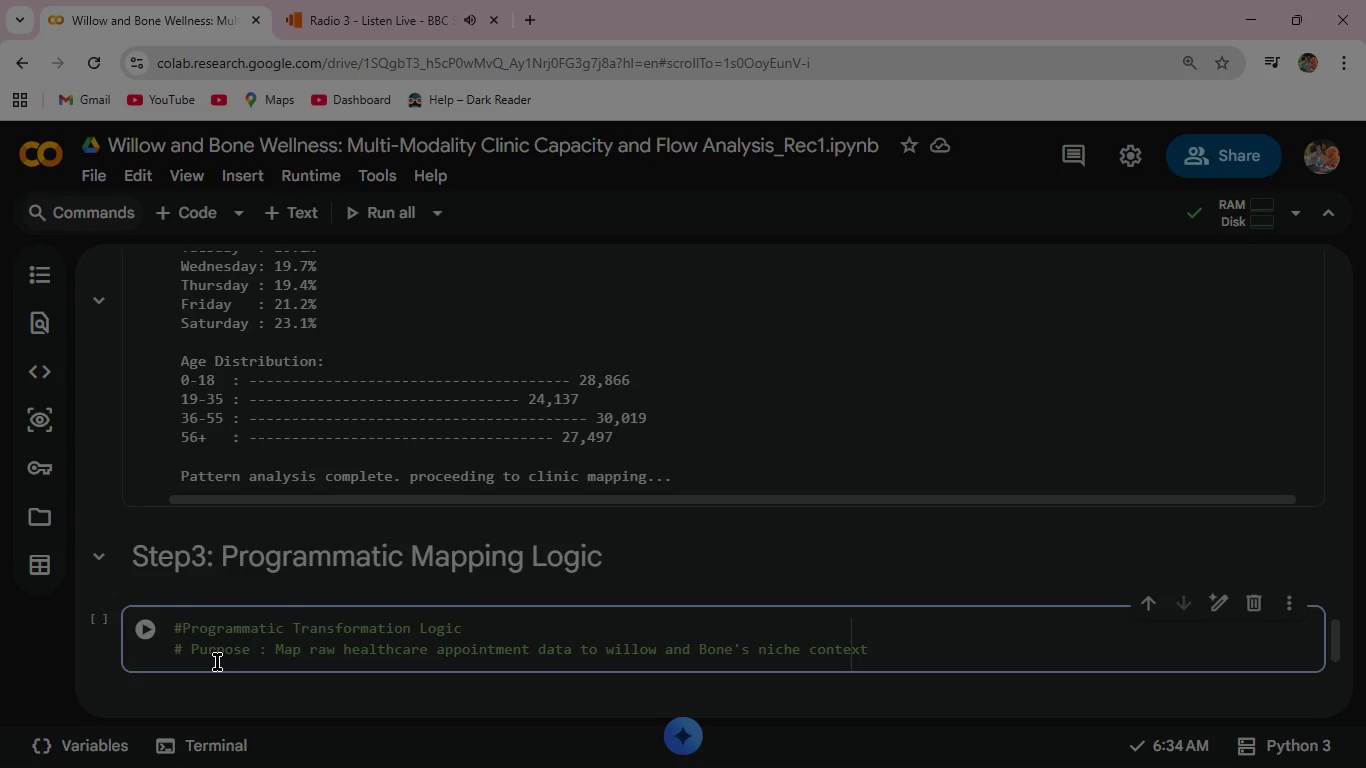 
key(Enter)
 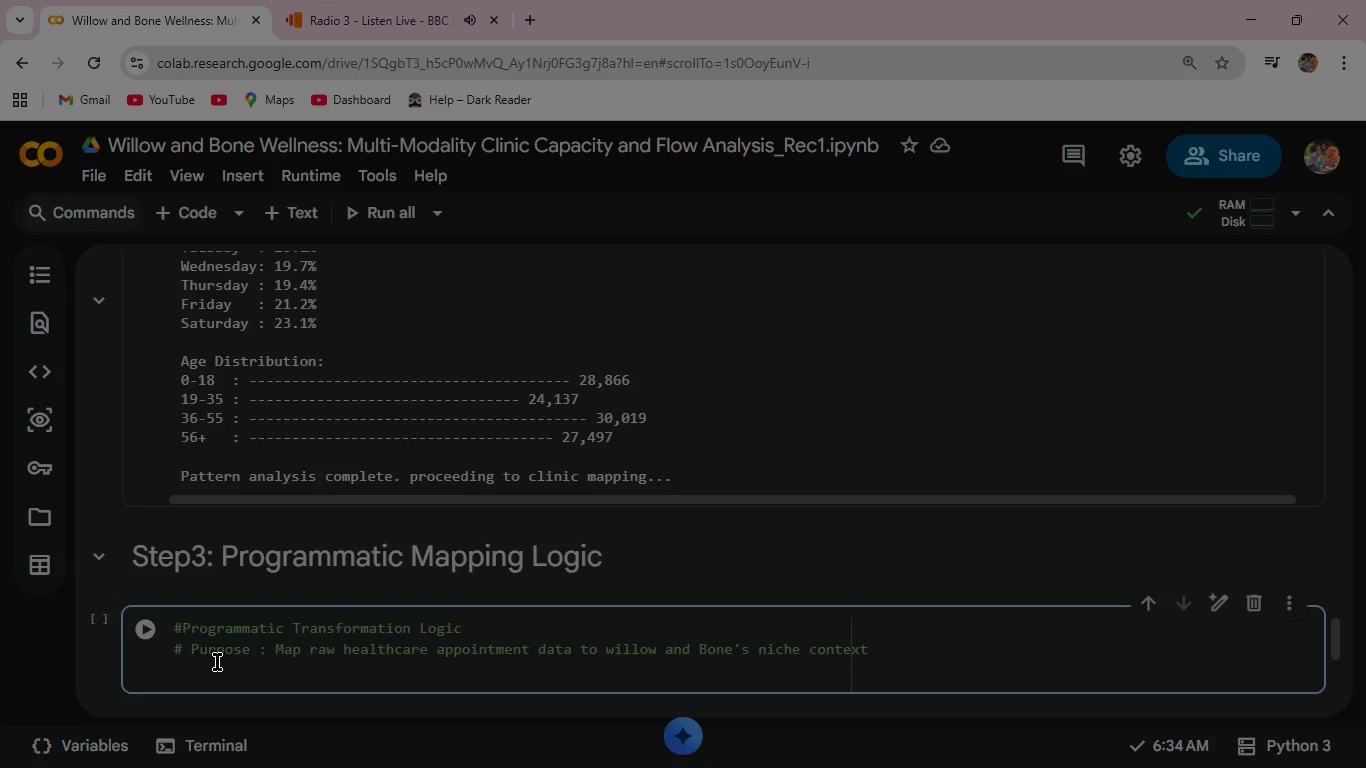 
wait(14.3)
 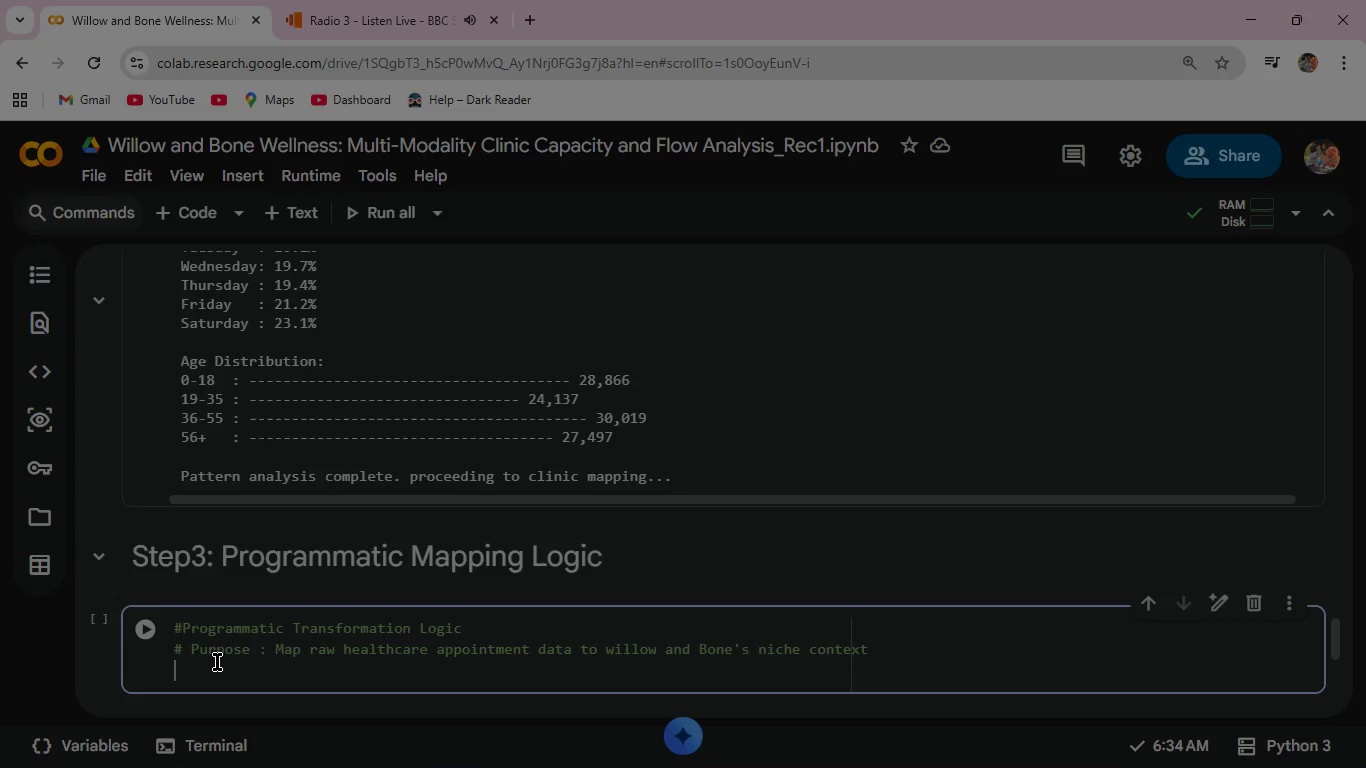 
type(#BUSINESS RULE : )
 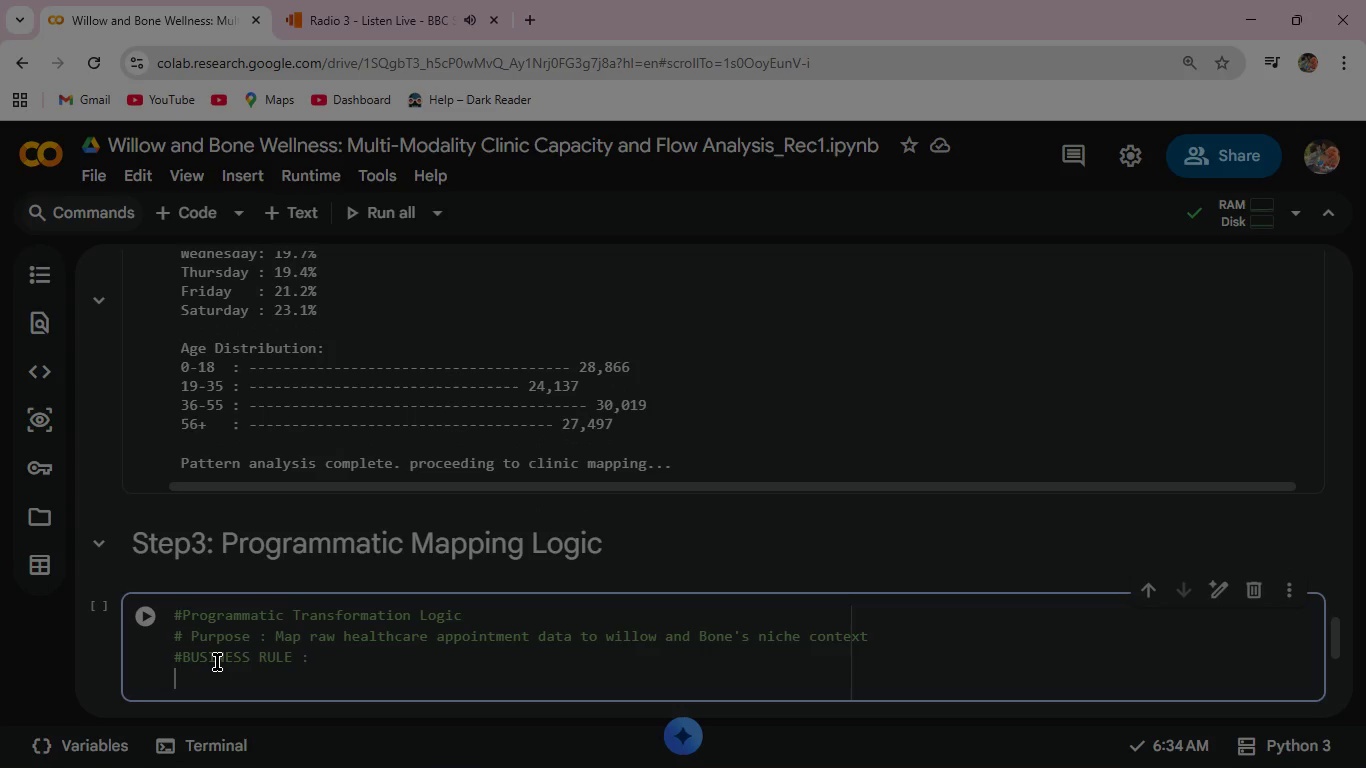 
 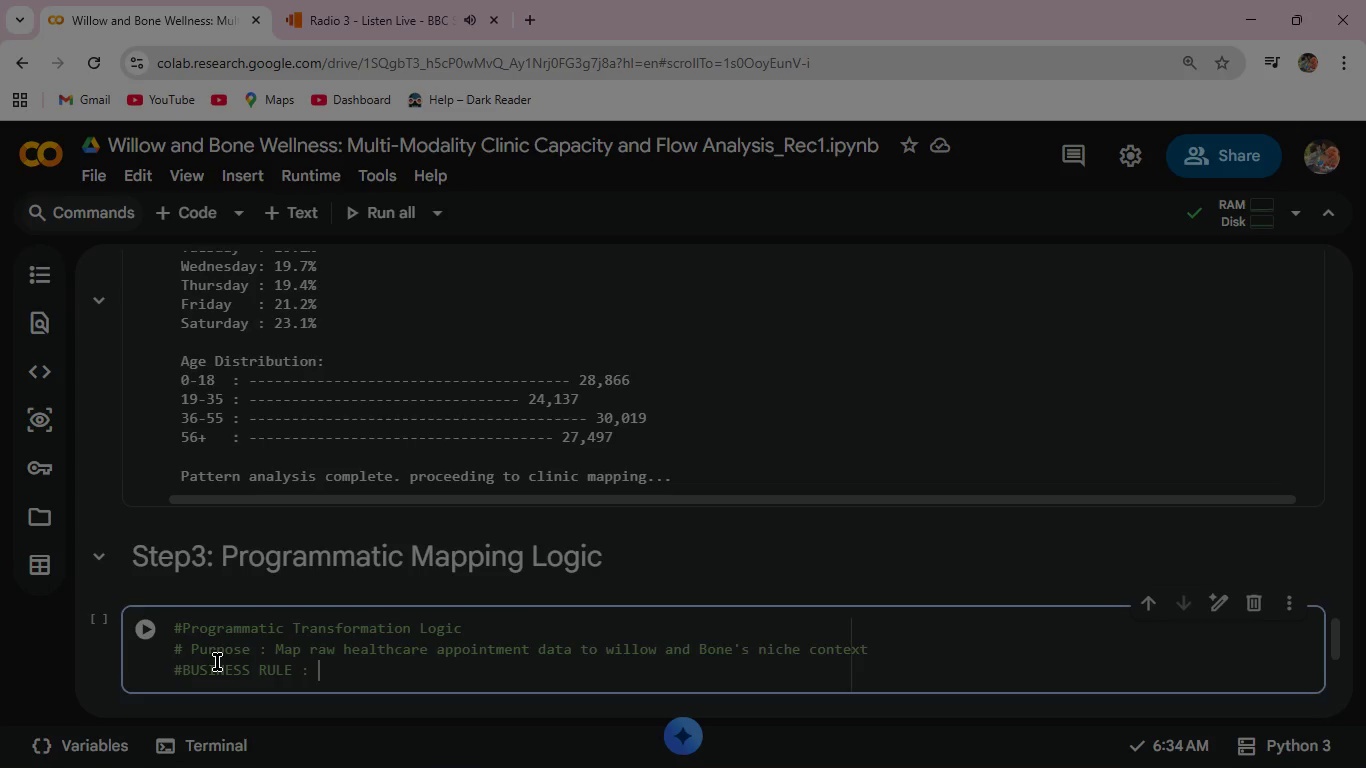 
key(Enter)
 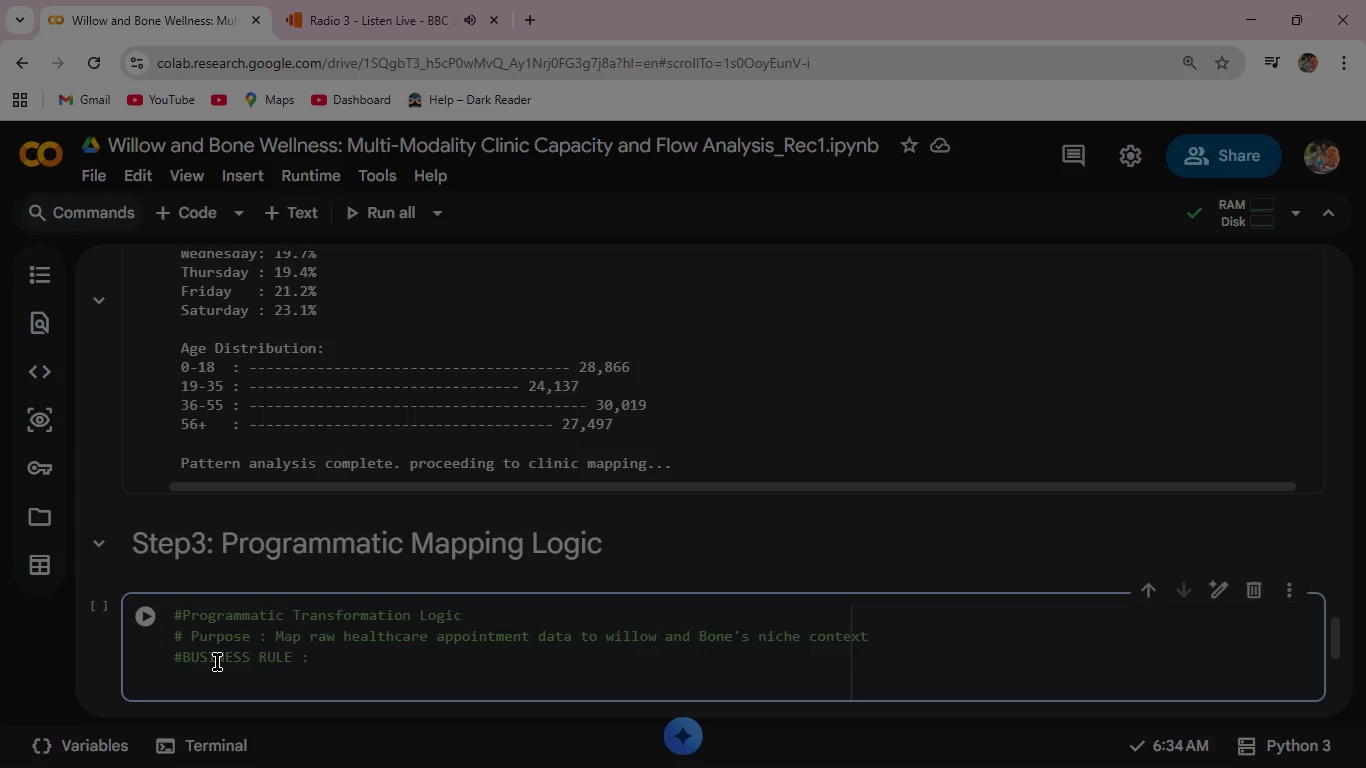 
type(#1. Modality Assignment: Age/chroni)
key(Backspace)
type(ic conditions---> Naturo)
 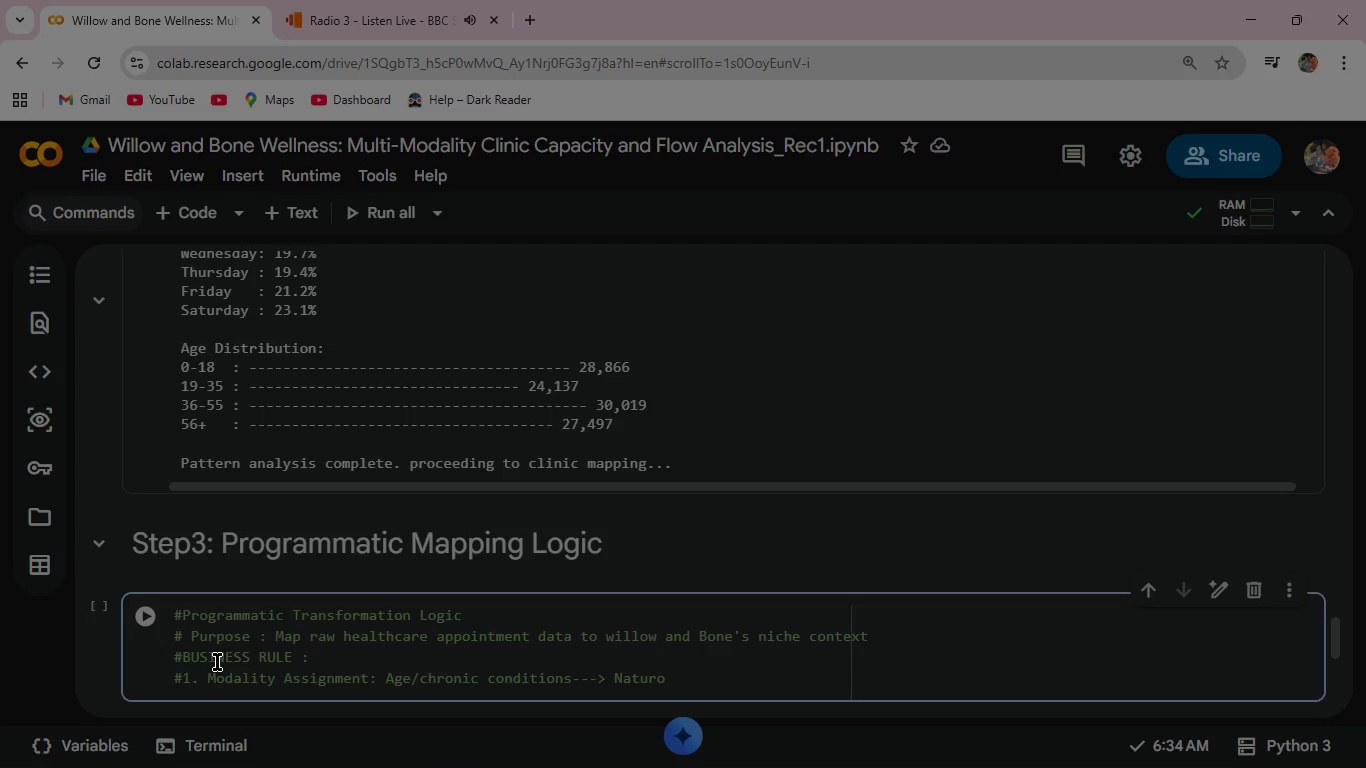 
wait(7.08)
 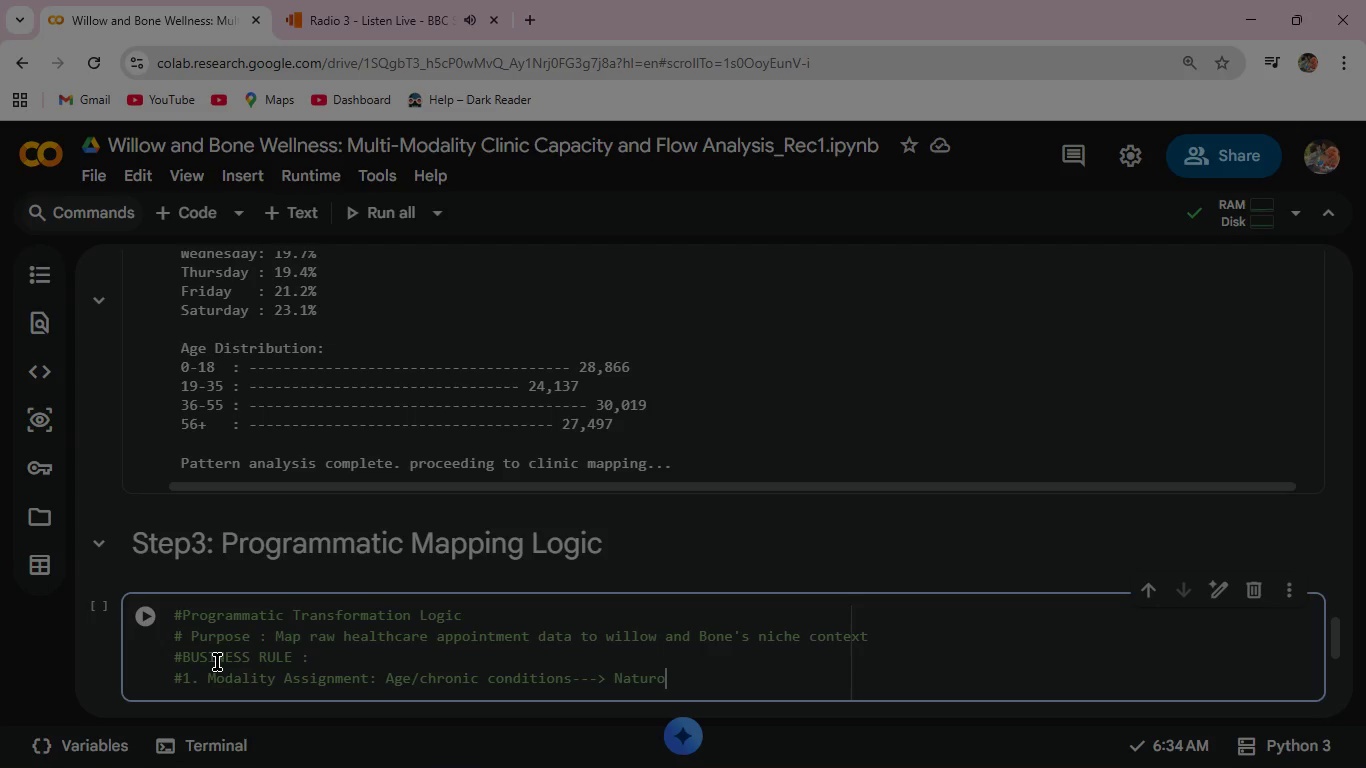 
type(pathy; Young/SMS)
 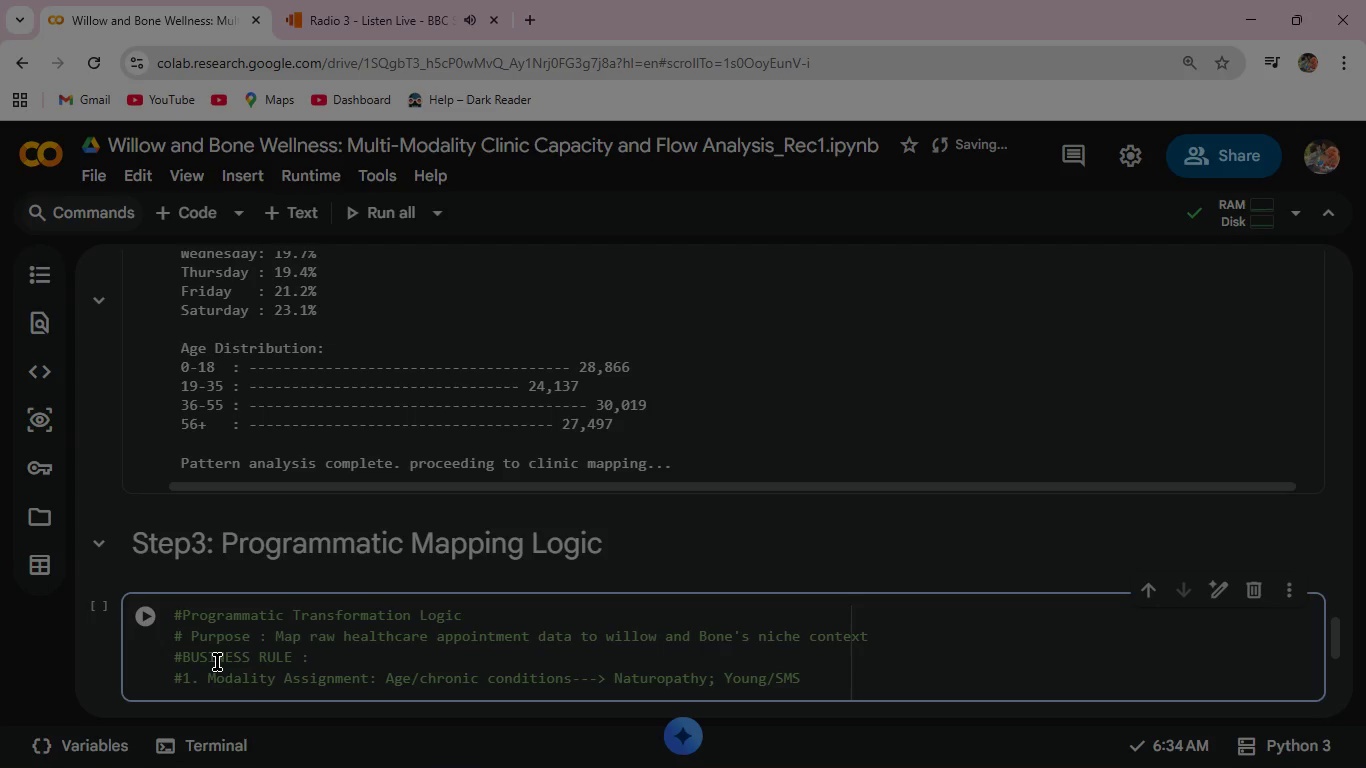 
key(Minus)
 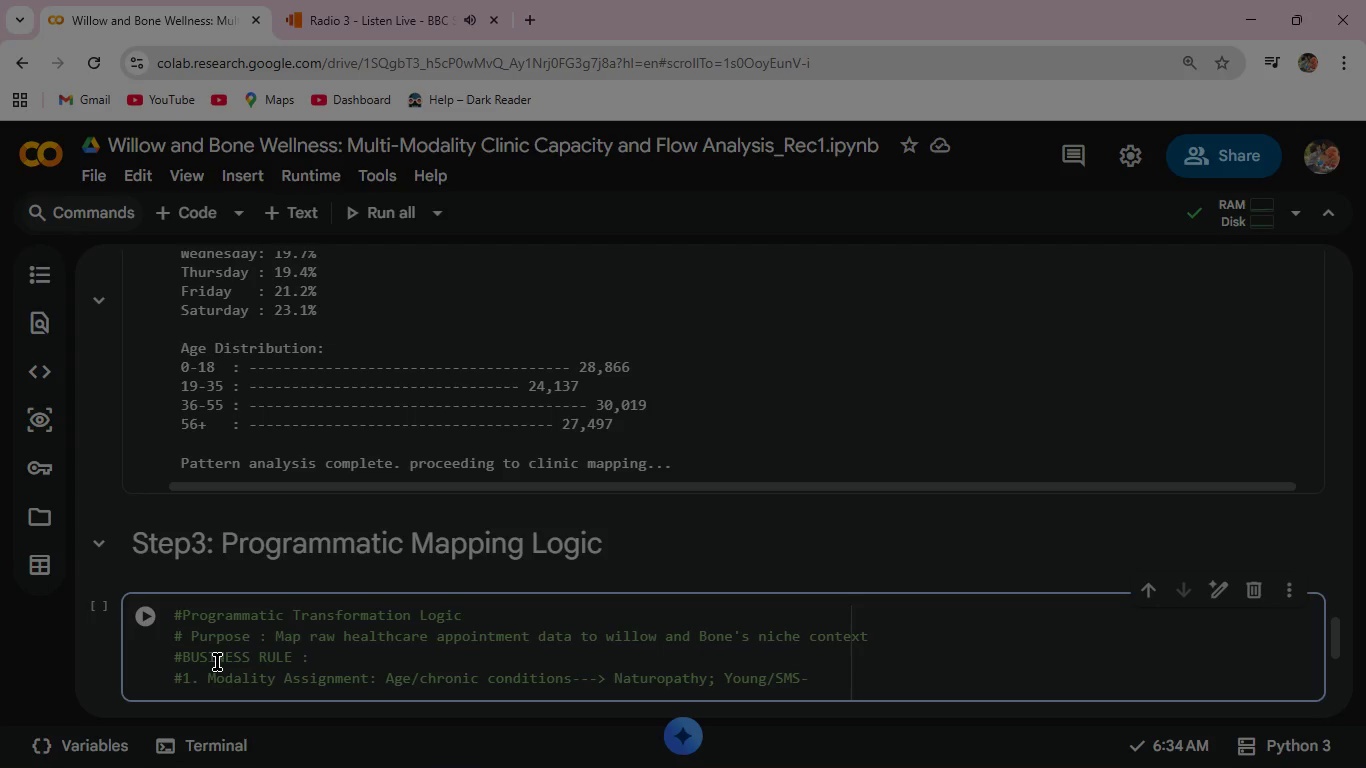 
key(Shift+Period)
 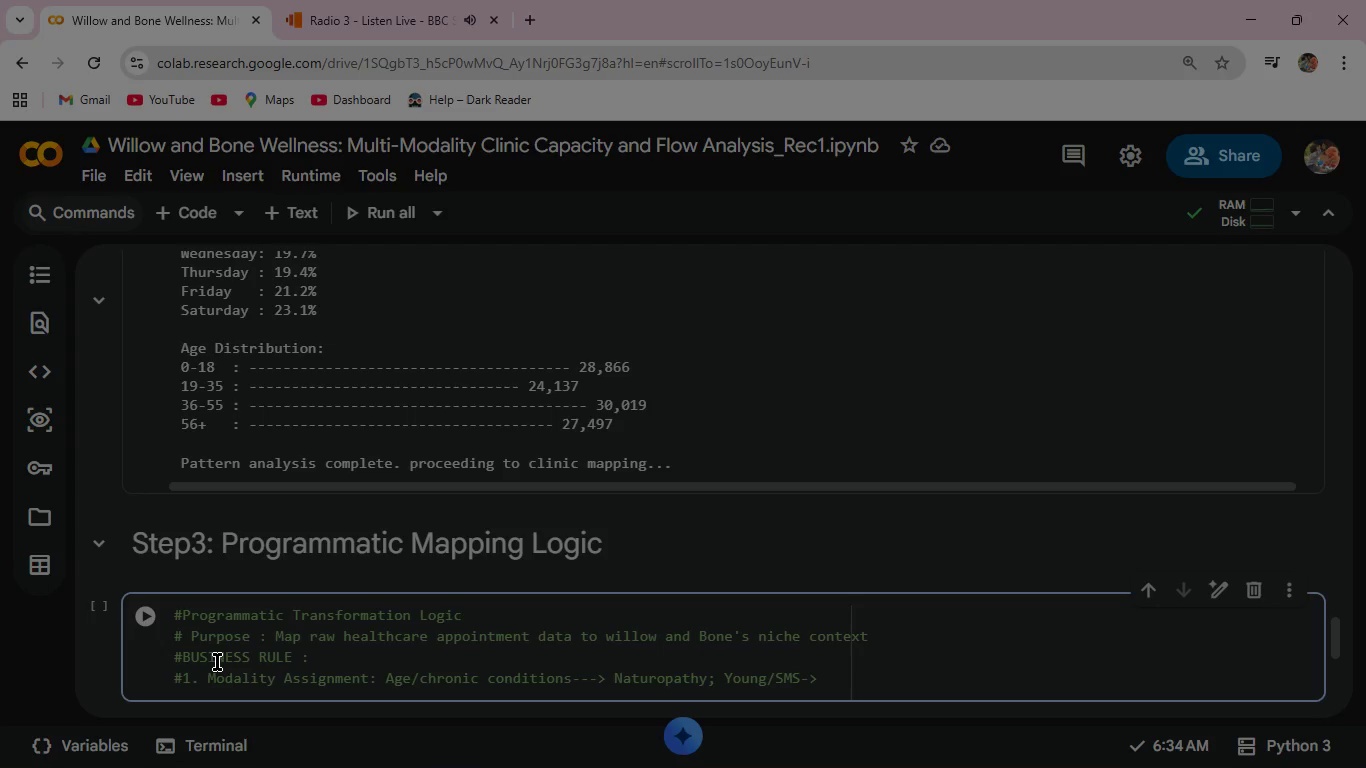 
wait(7.97)
 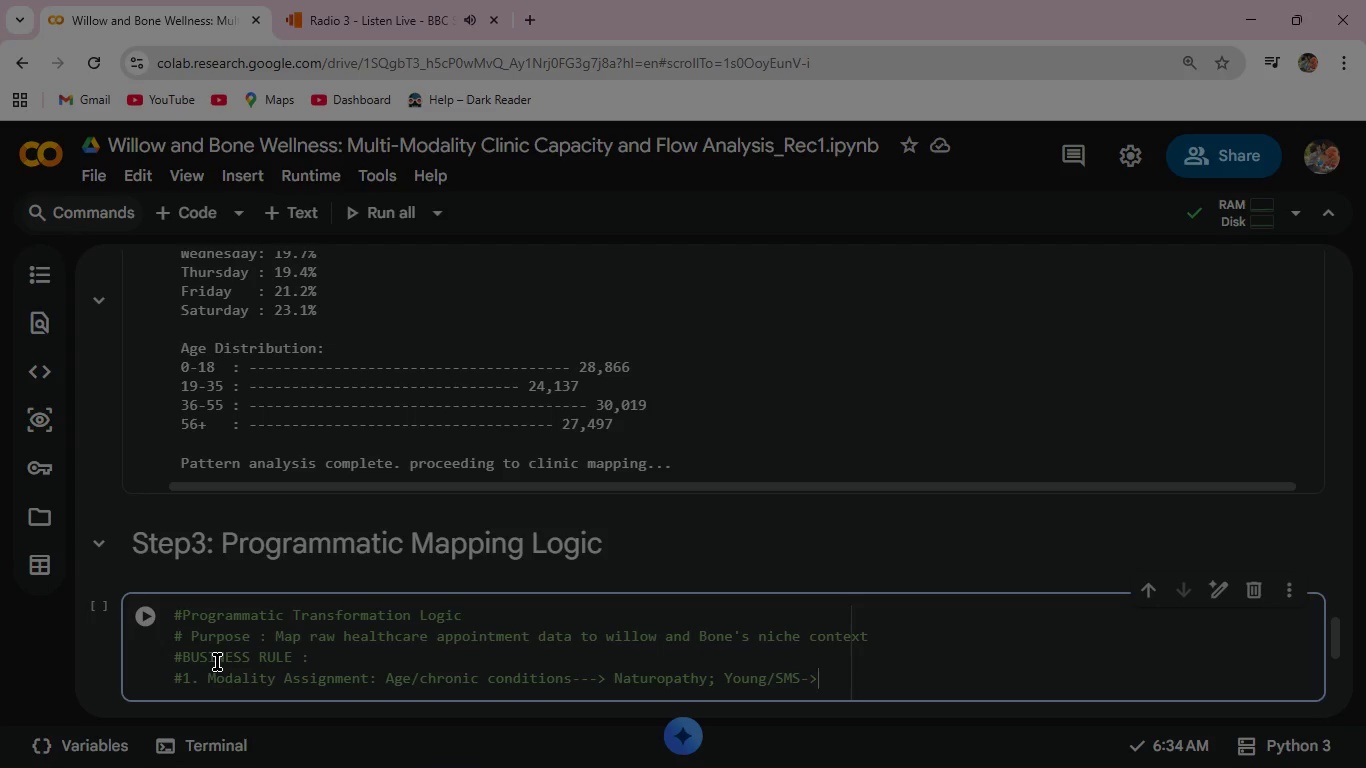 
type(Acu)
 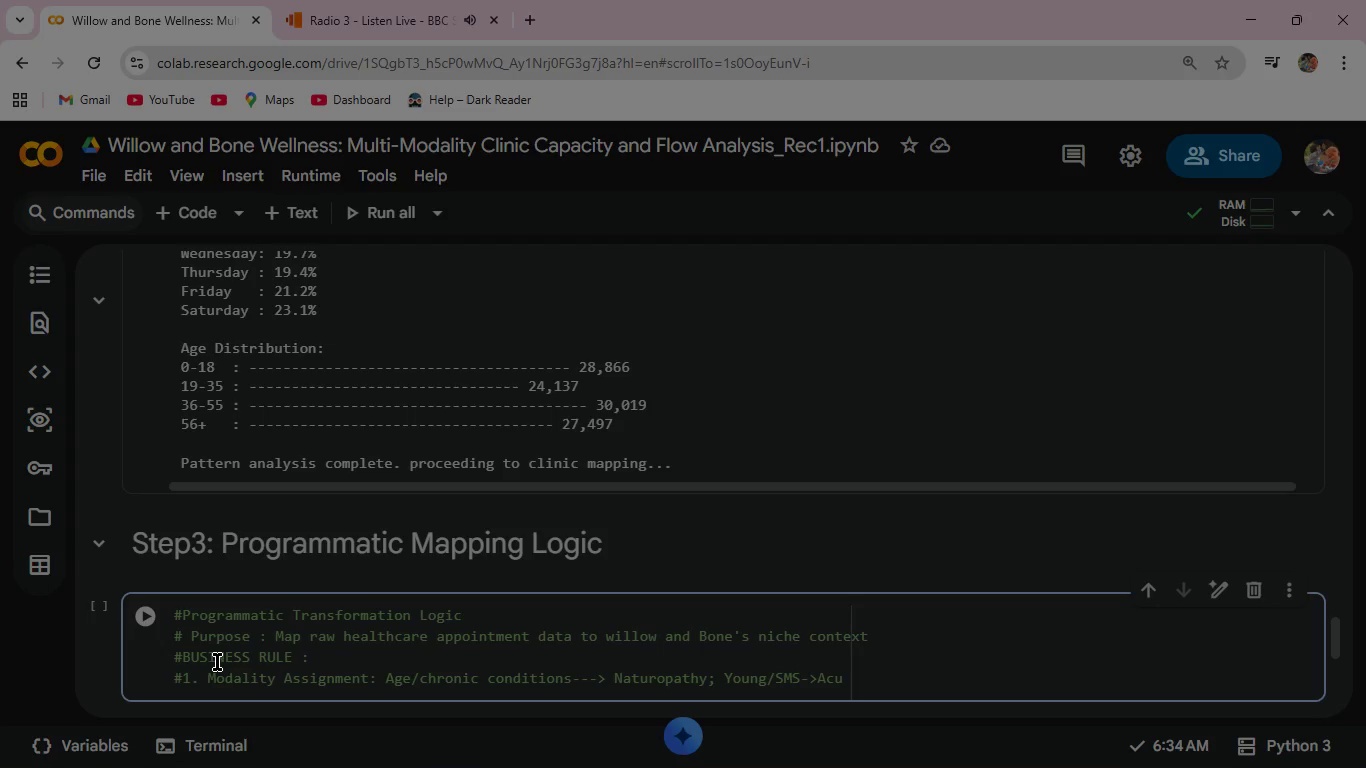 
type(puncture; Affluent zones->)
 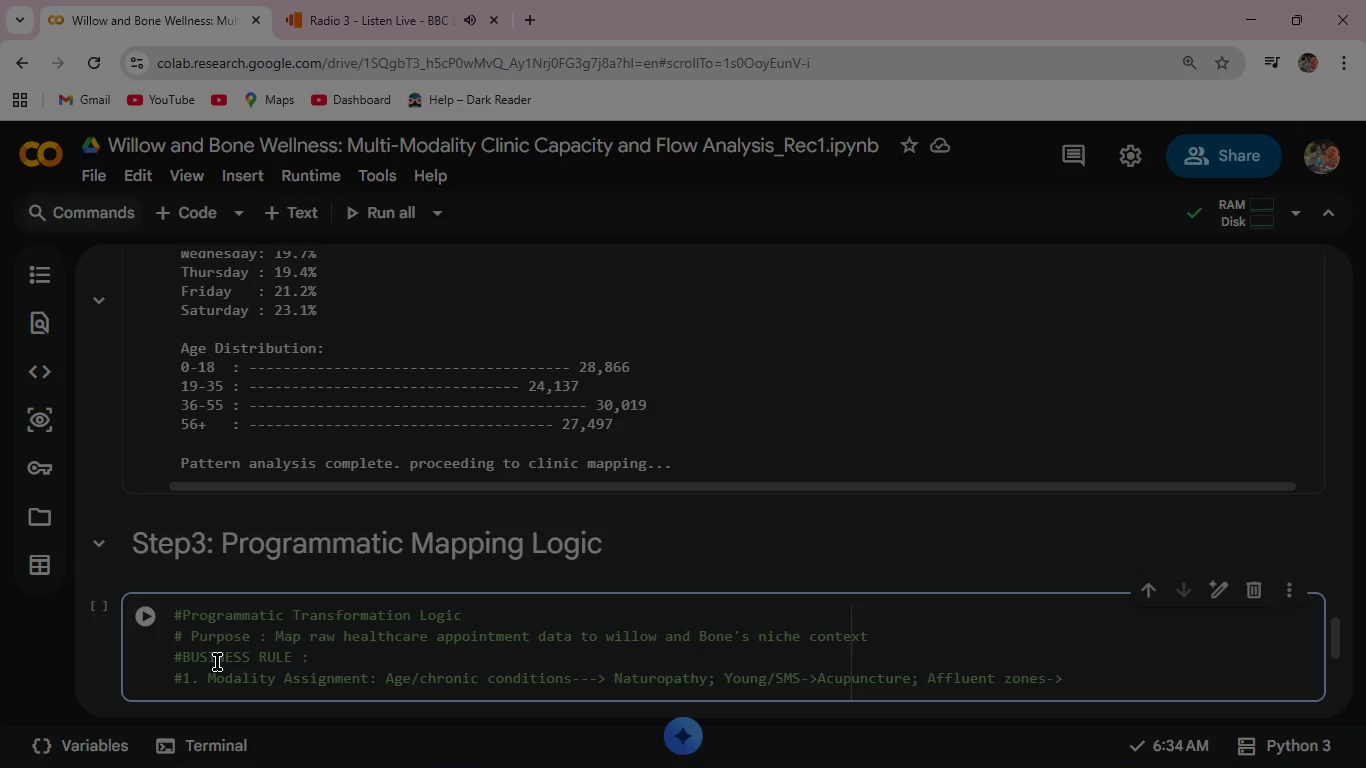 
wait(10.12)
 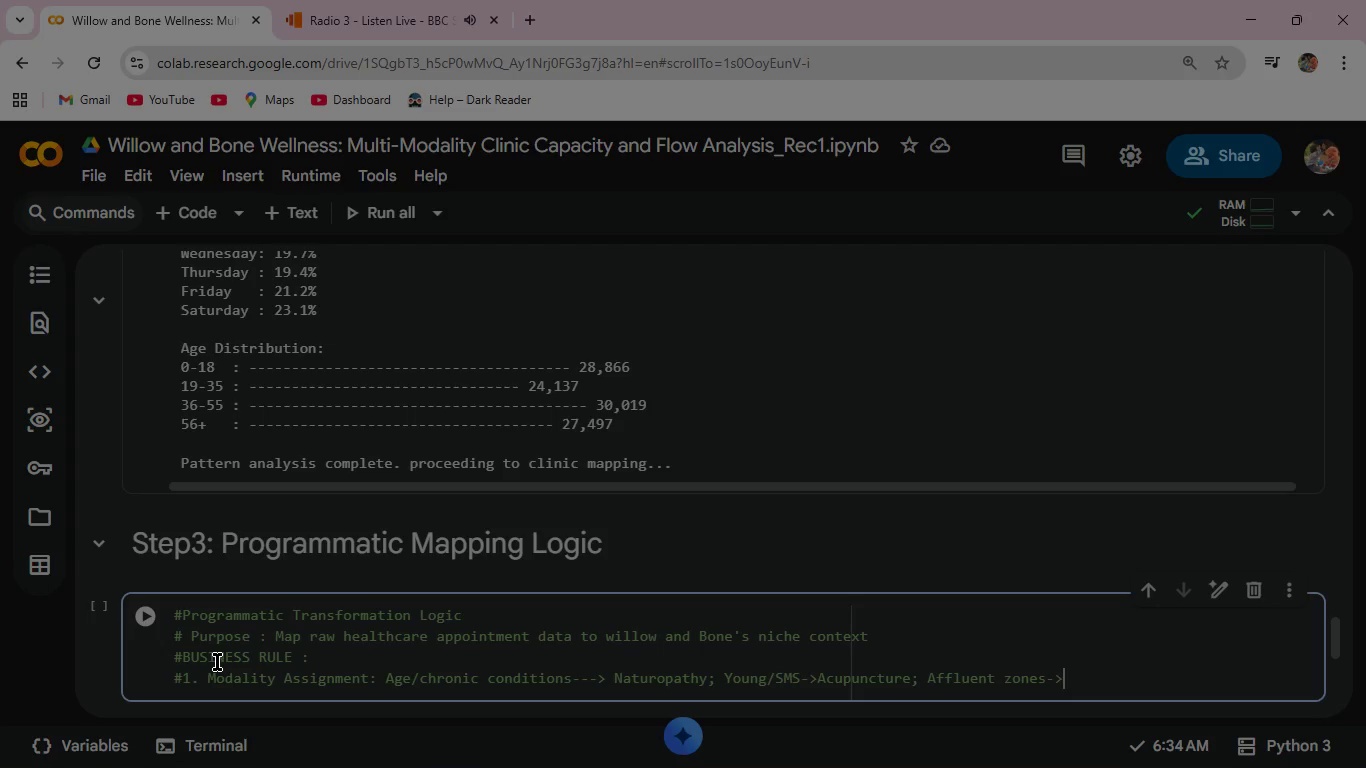 
type( Maddage)
 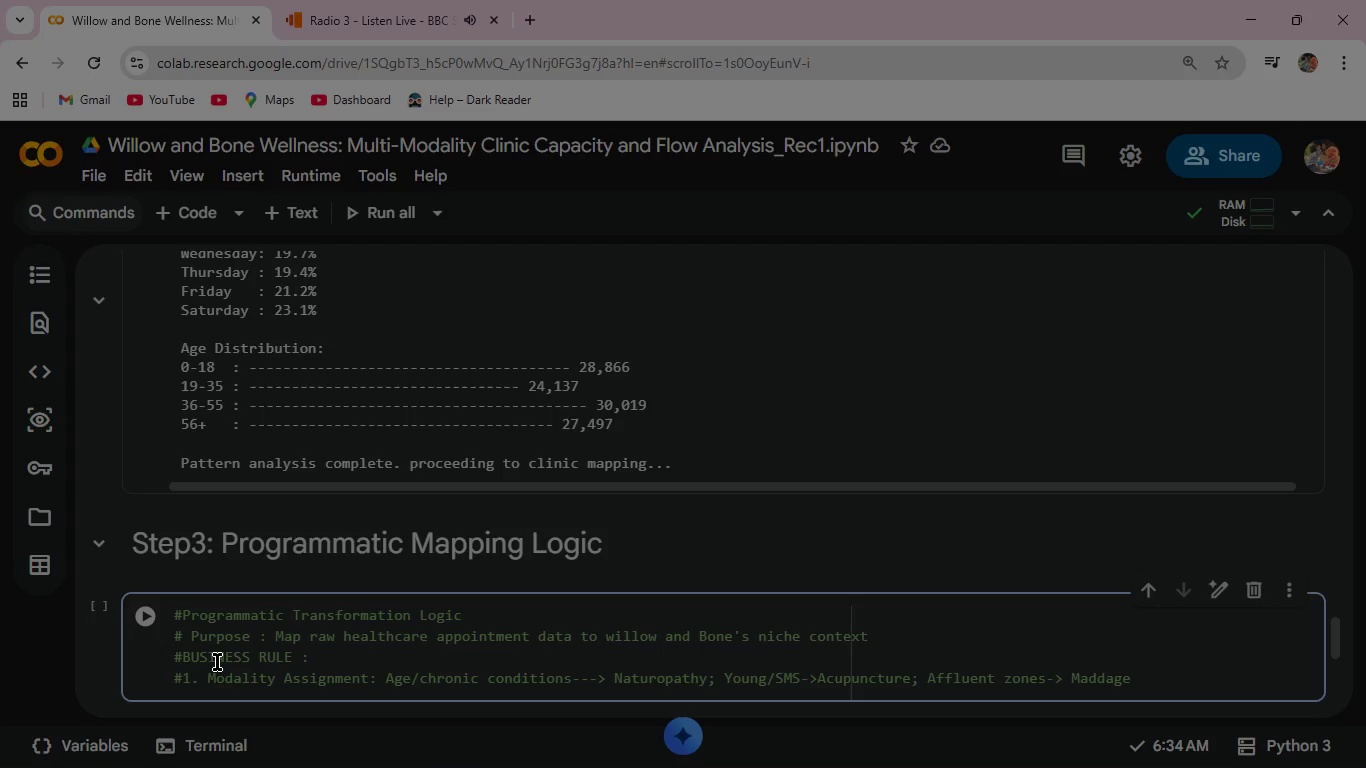 
wait(25.2)
 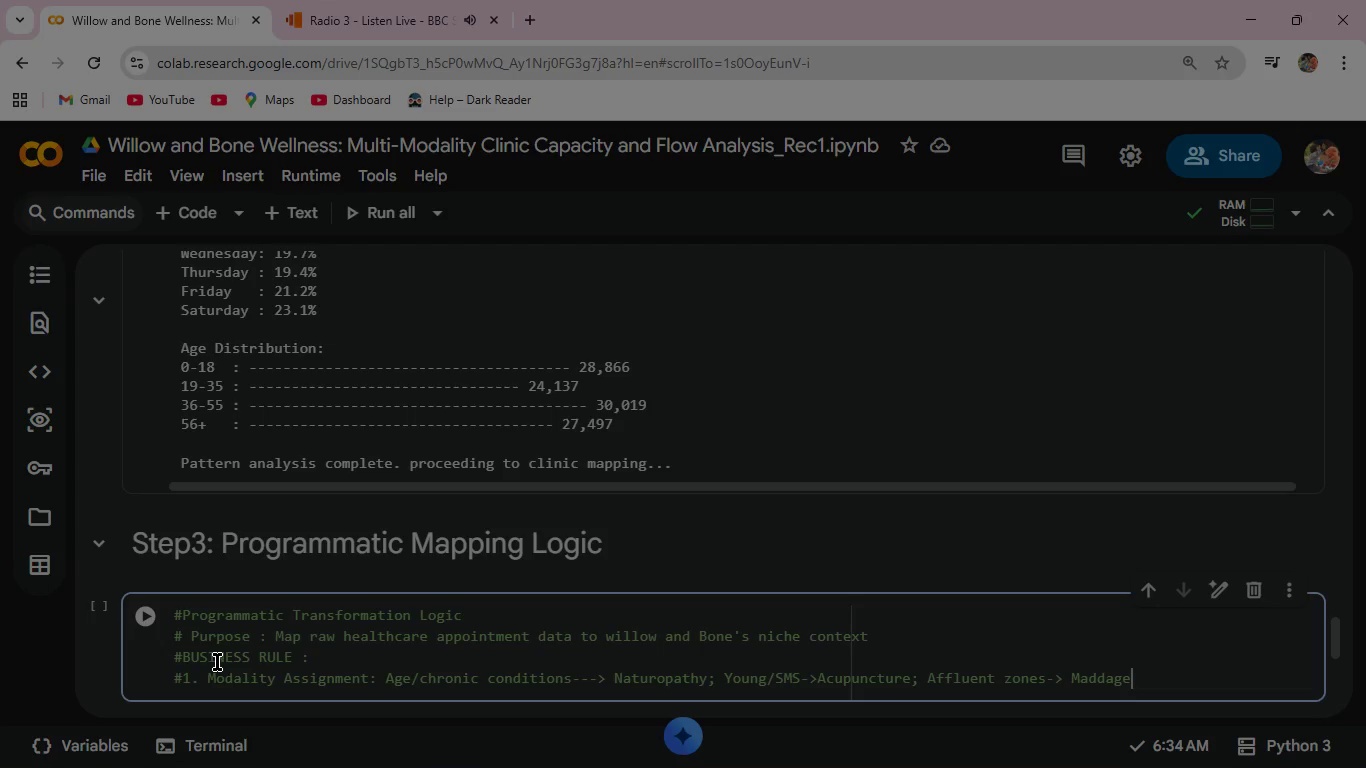 
key(Backspace)
 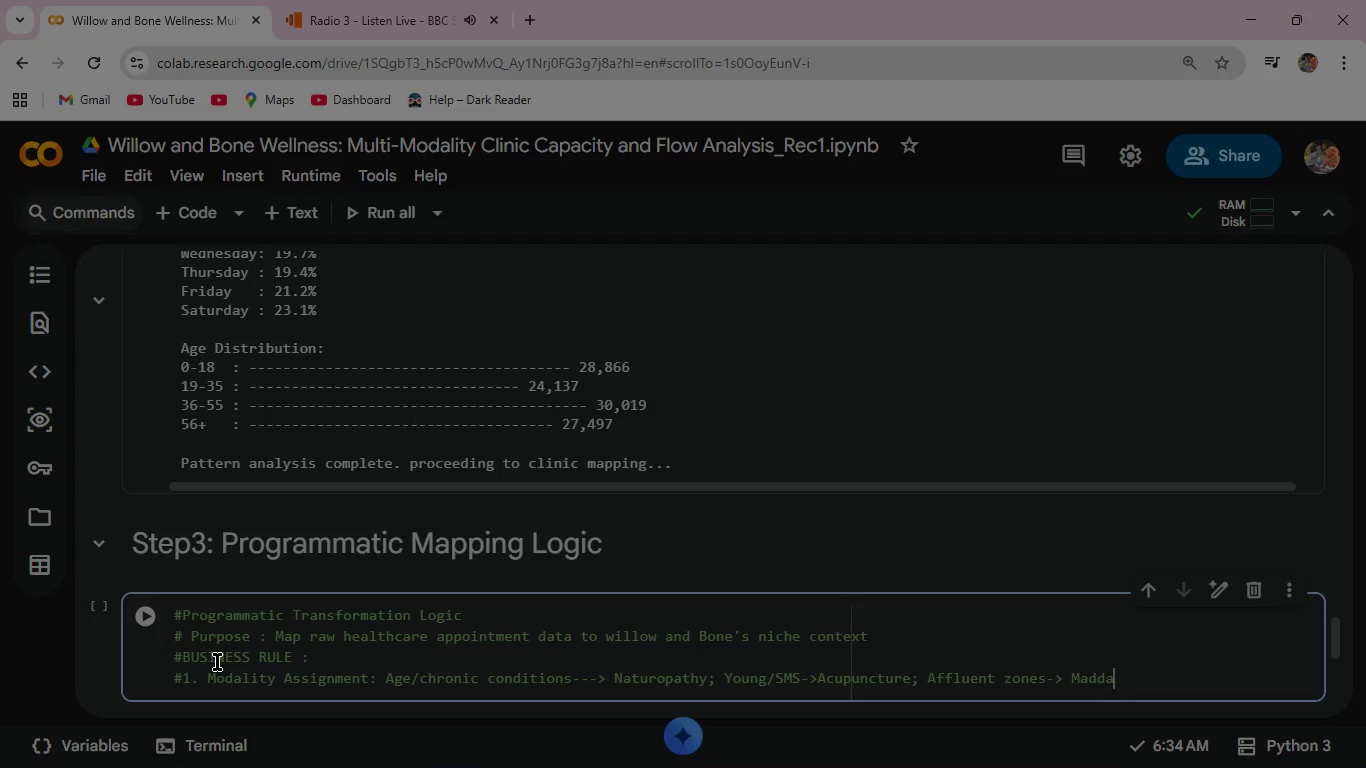 
key(Backspace)
 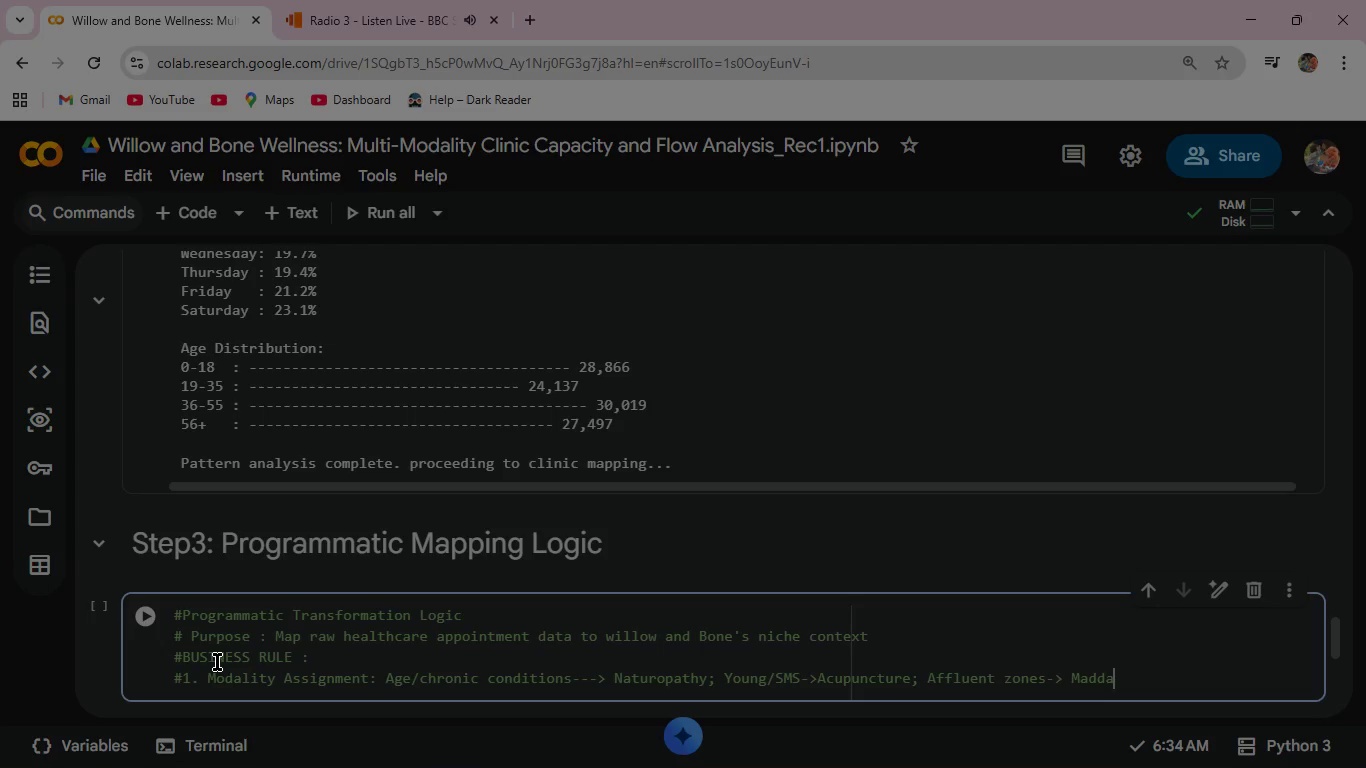 
key(Backspace)
 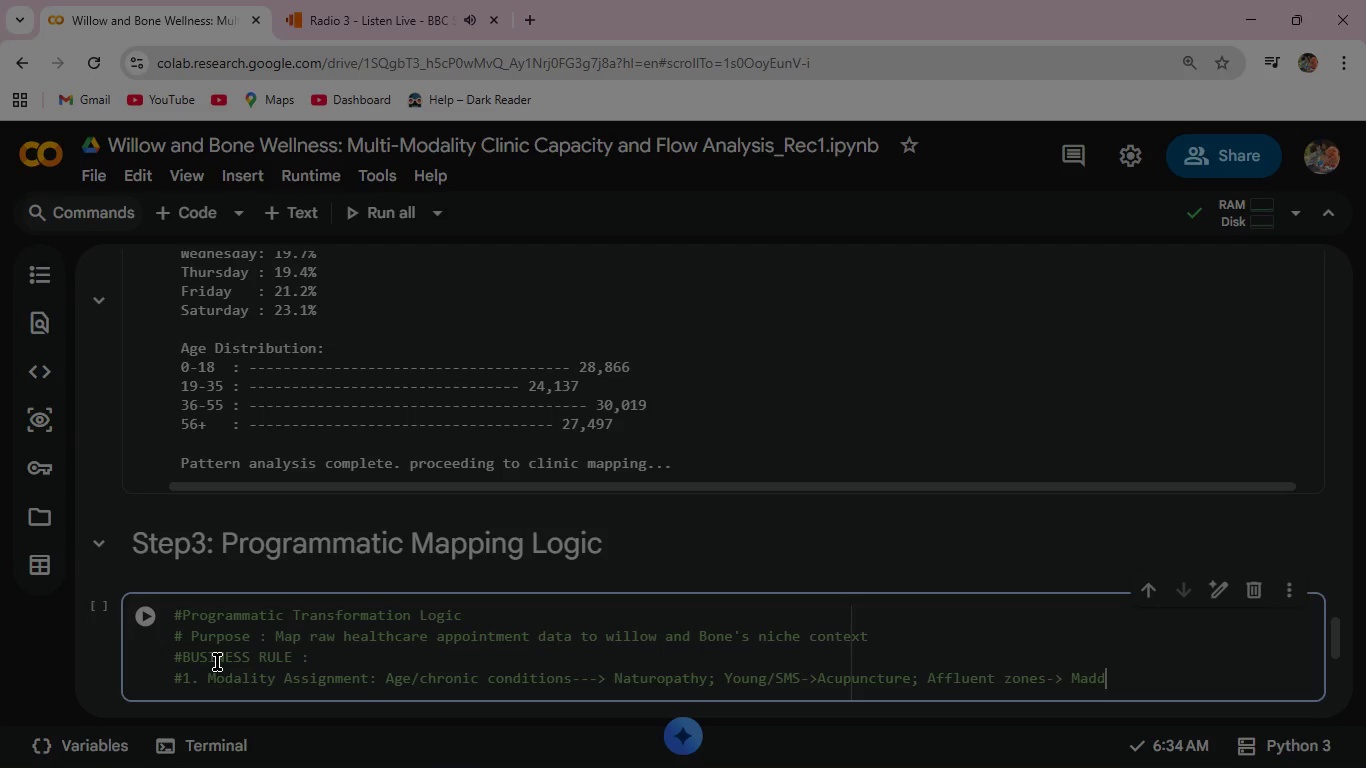 
key(Backspace)
 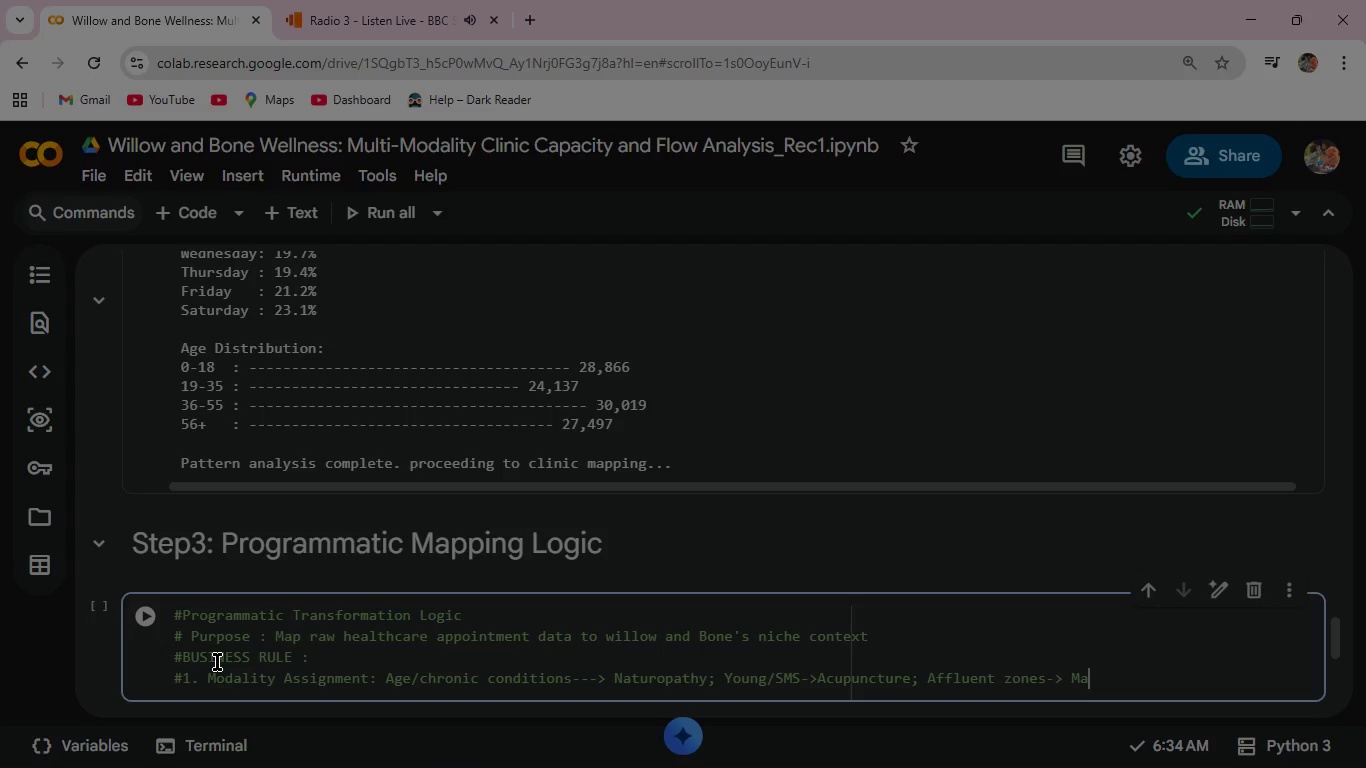 
key(Backspace)
 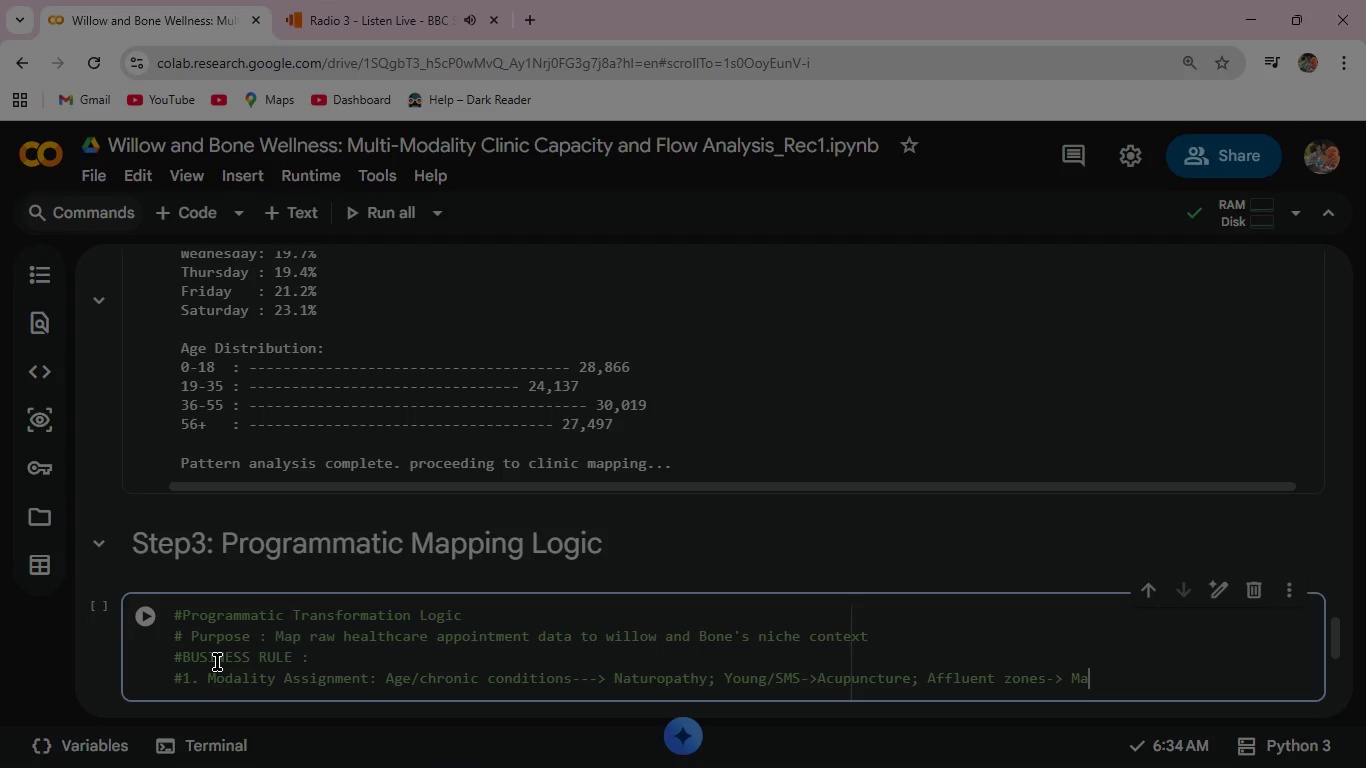 
wait(9.16)
 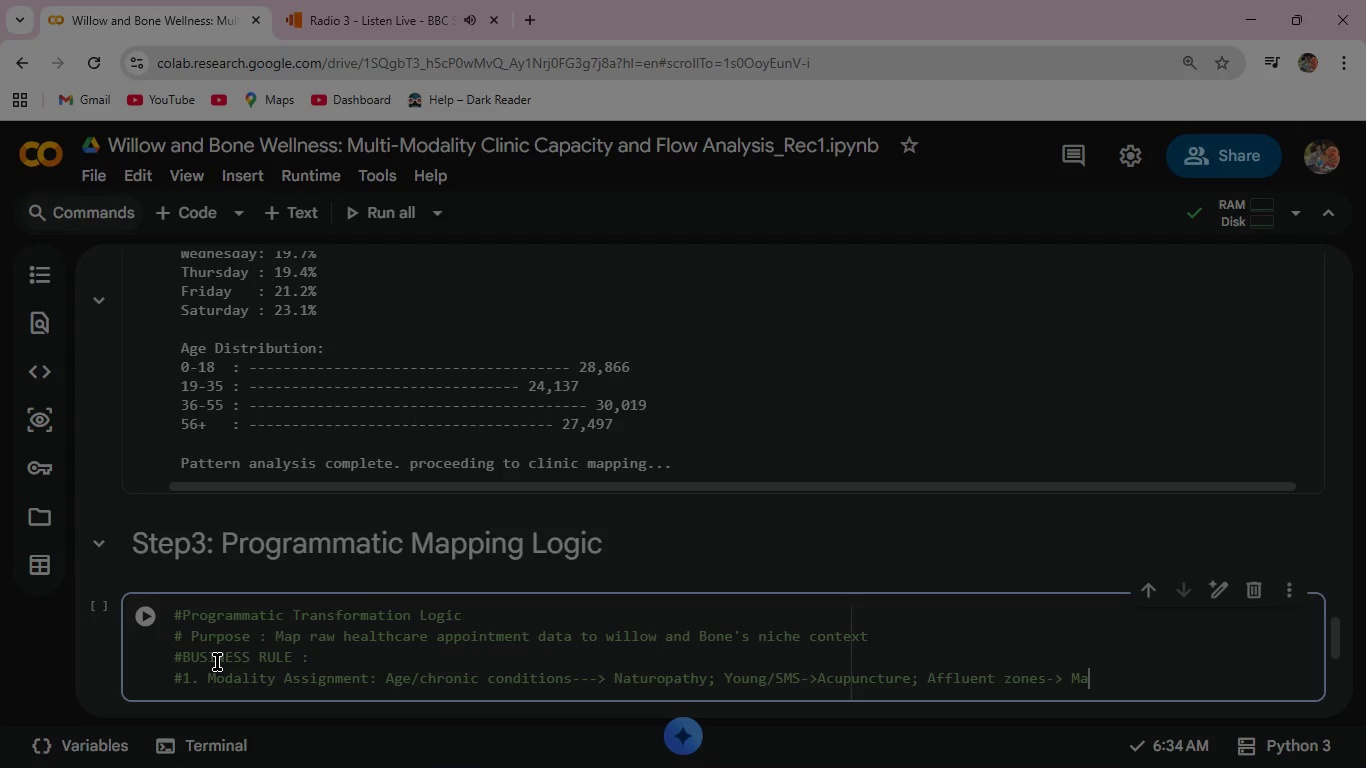 
type(ssage )
 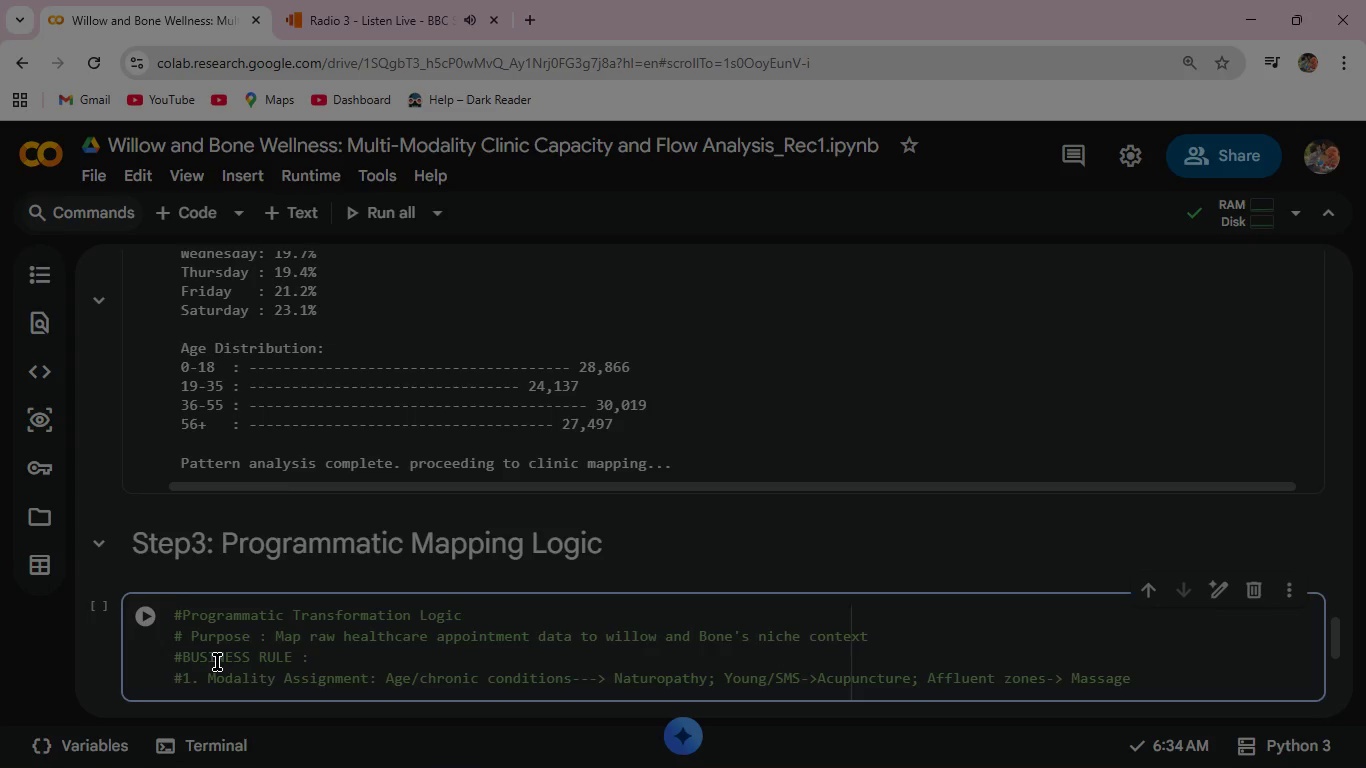 
key(Enter)
 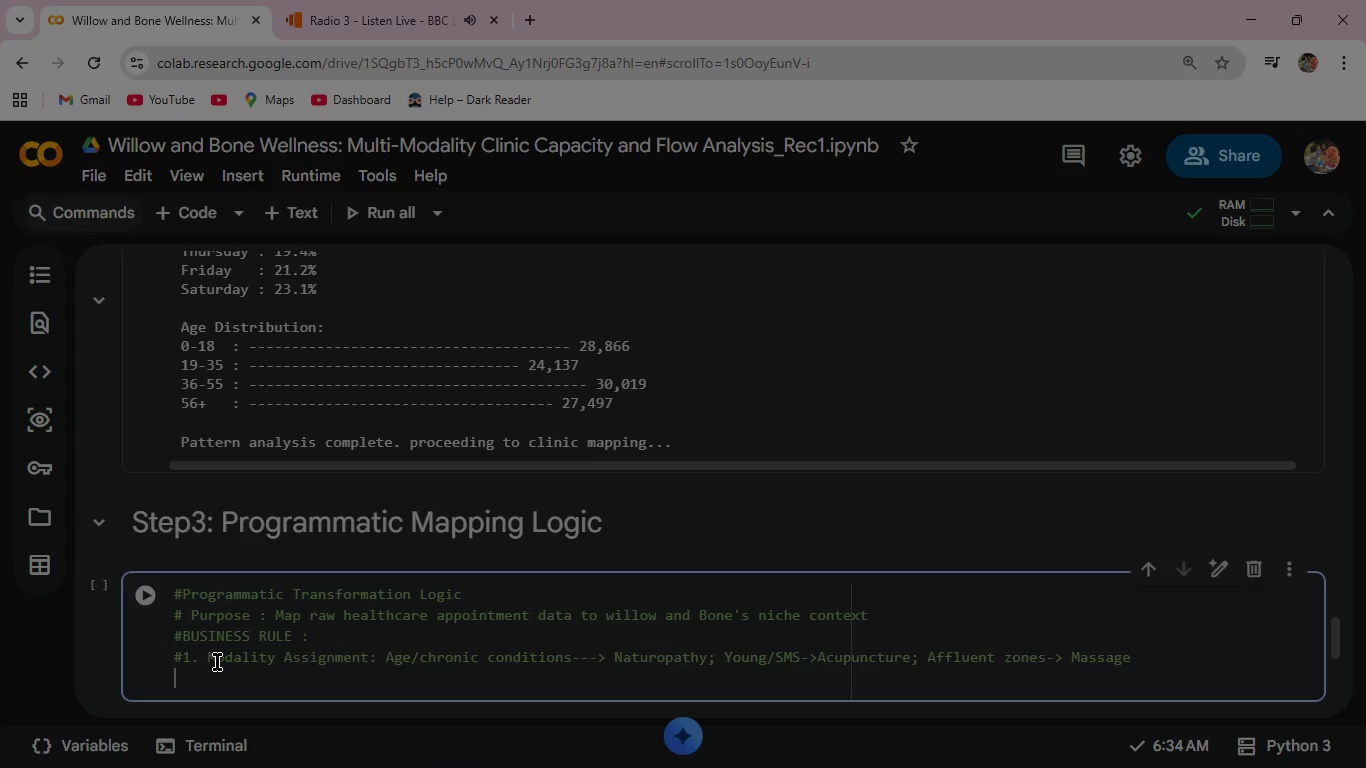 
wait(7.98)
 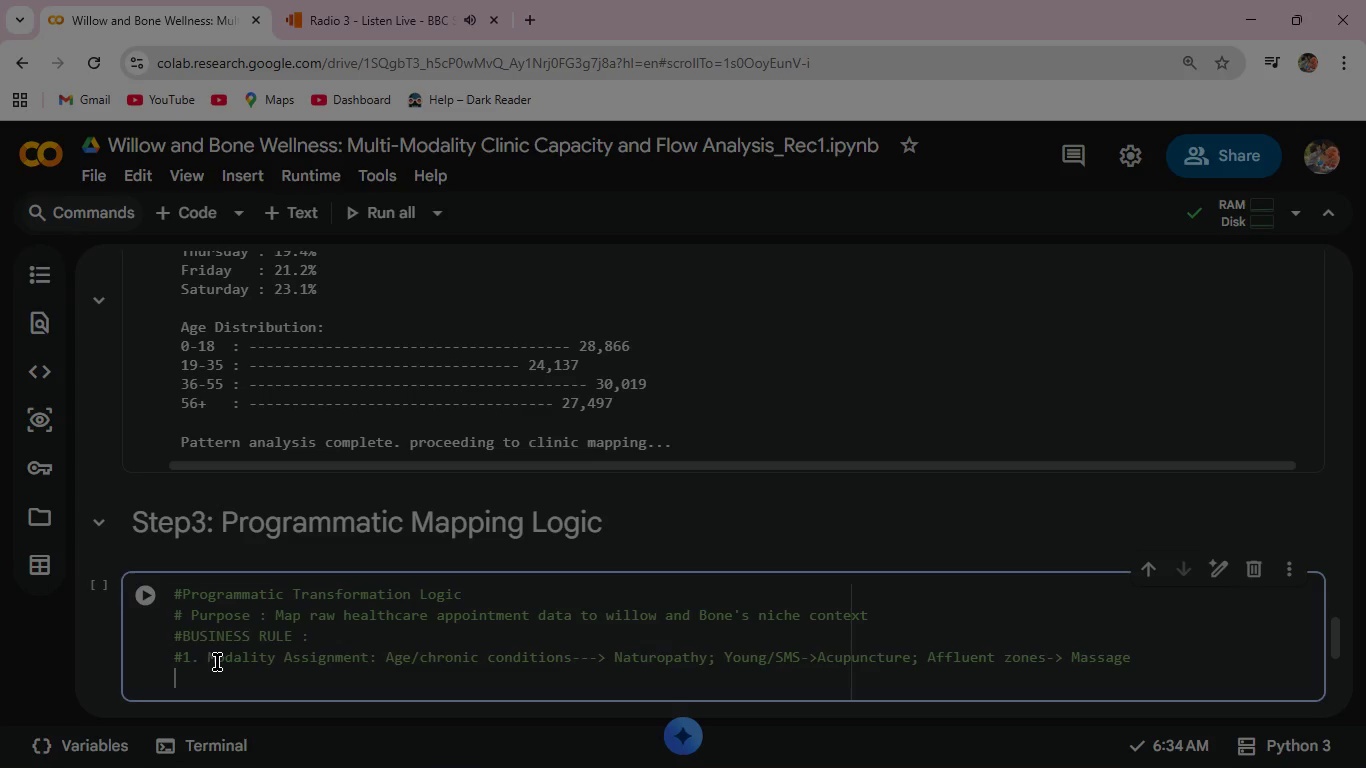 
type(#2. Duration Standrds : Acupuncture (30-45min)
 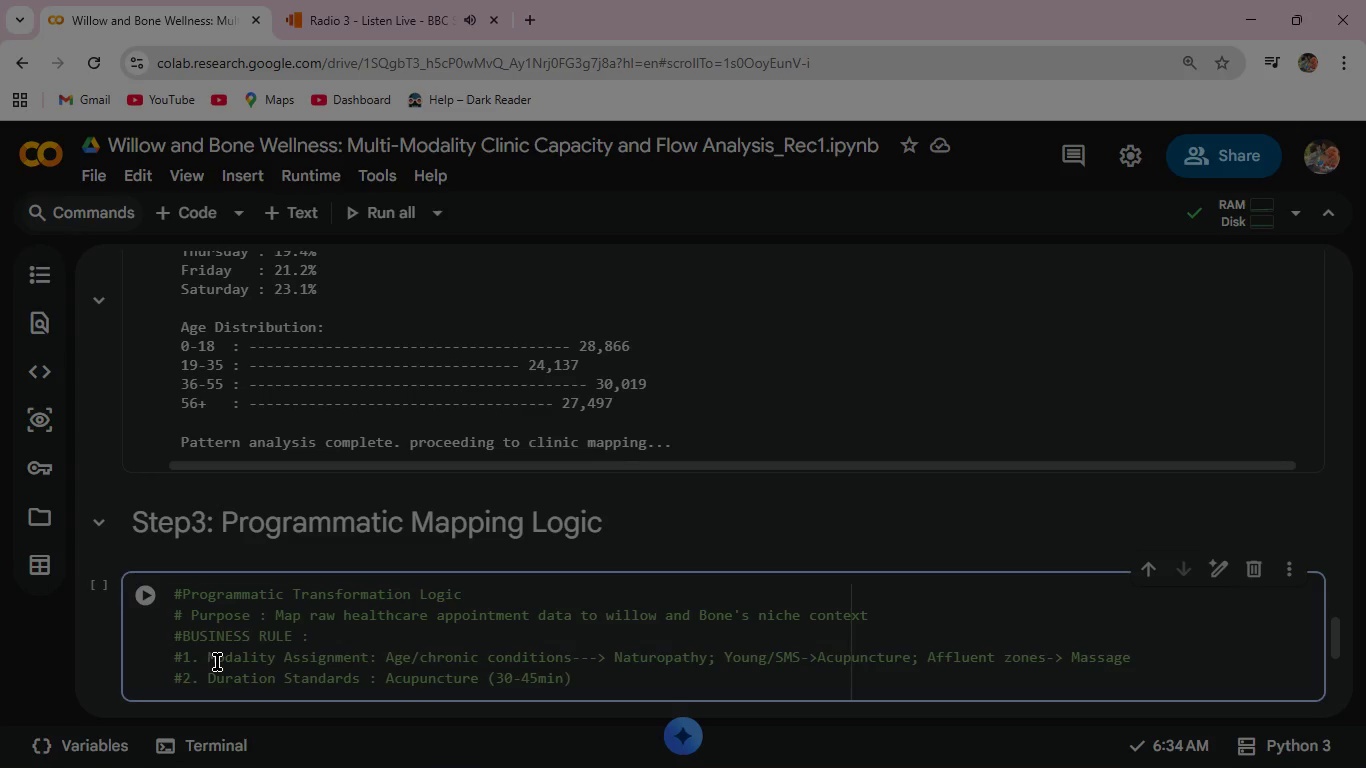 
key(ArrowRight)
 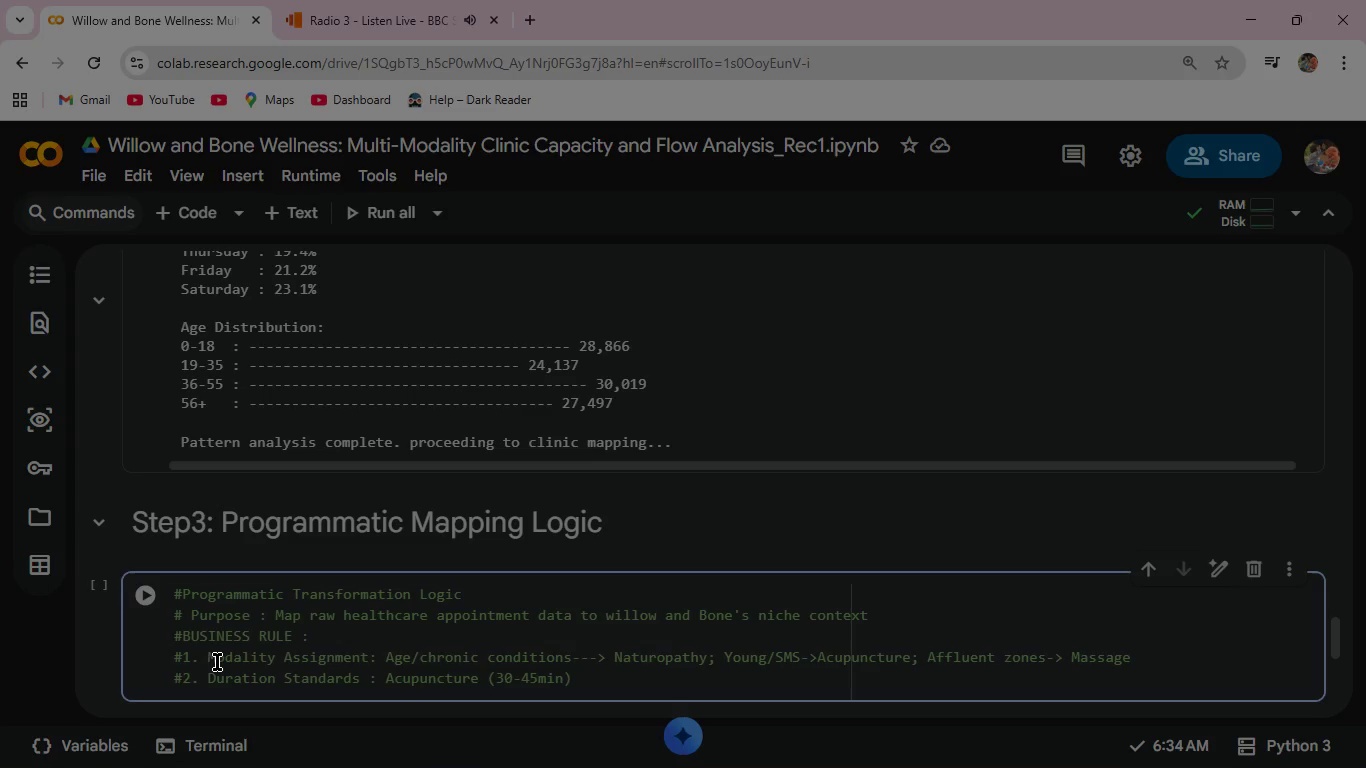 
type(, Massae)
 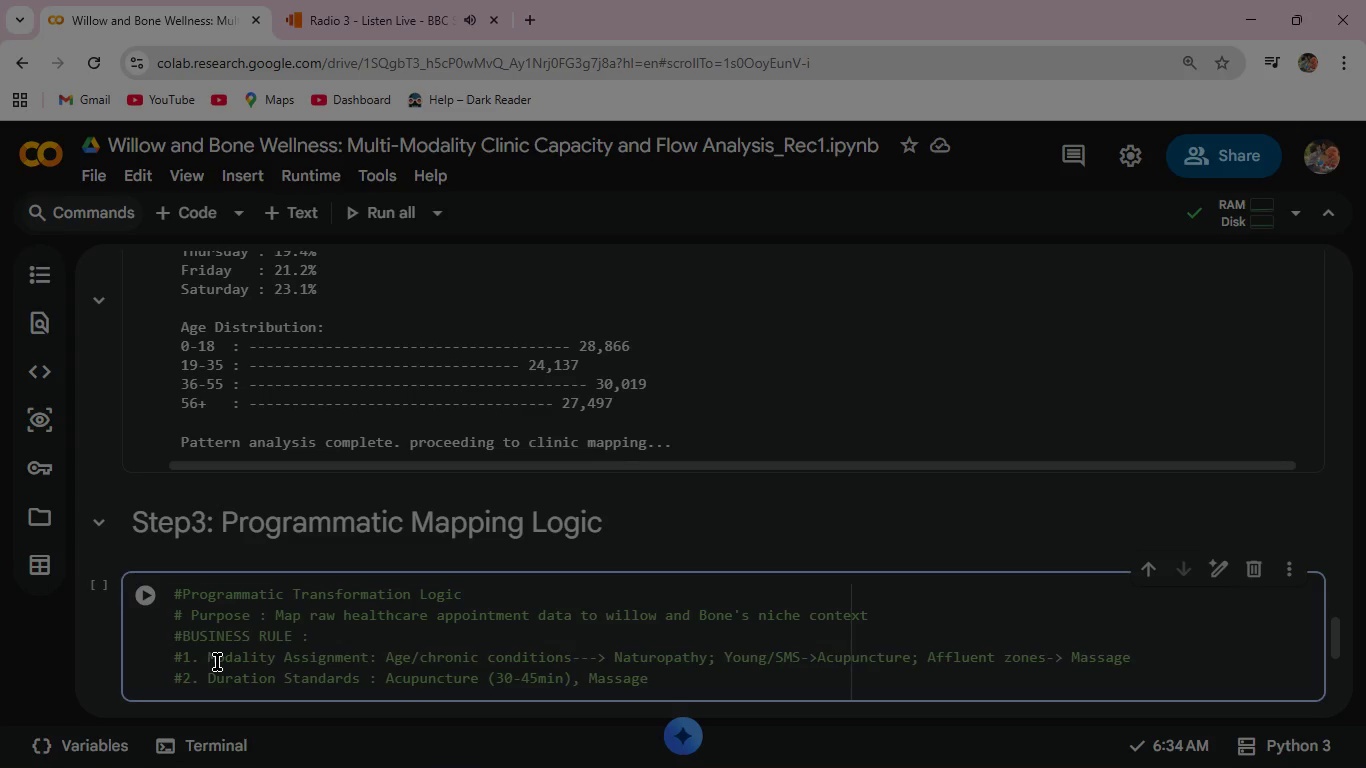 
 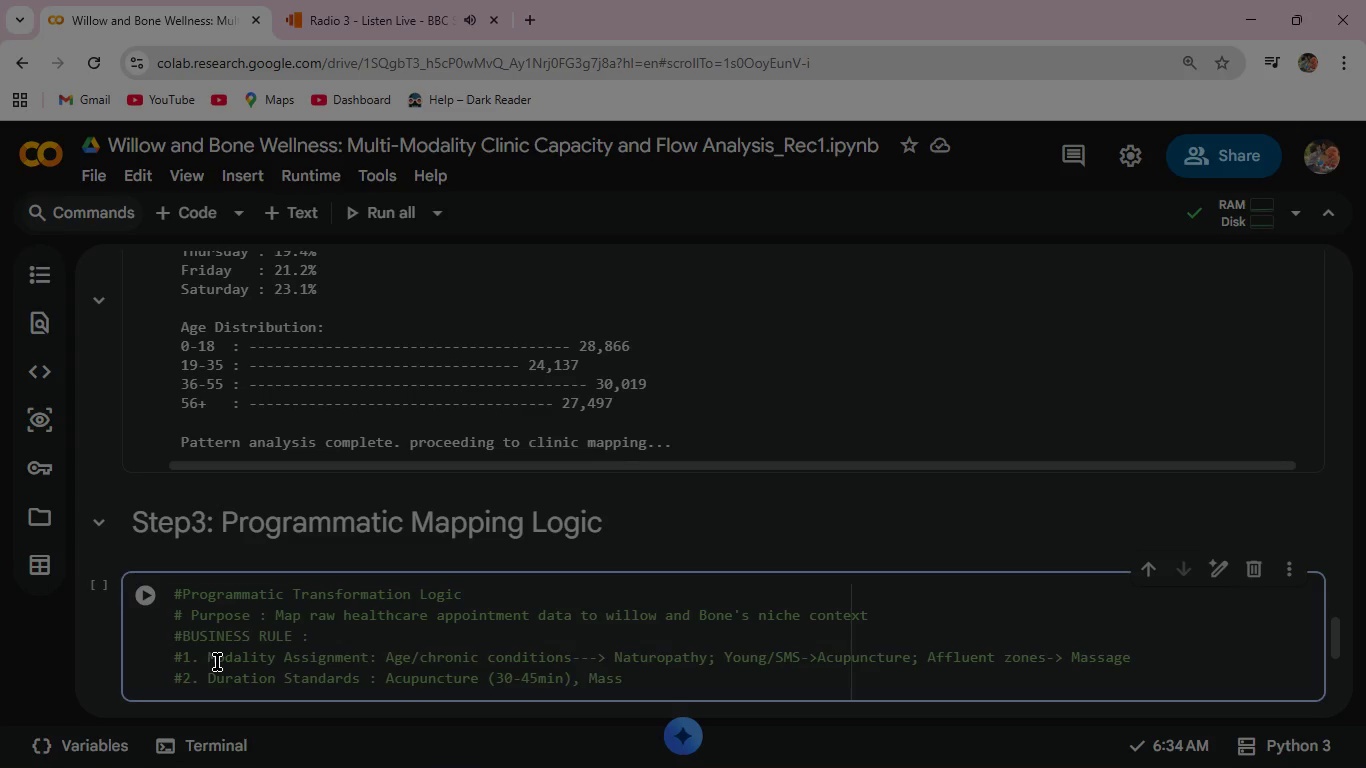 
hold_key(key=G, duration=0.31)
 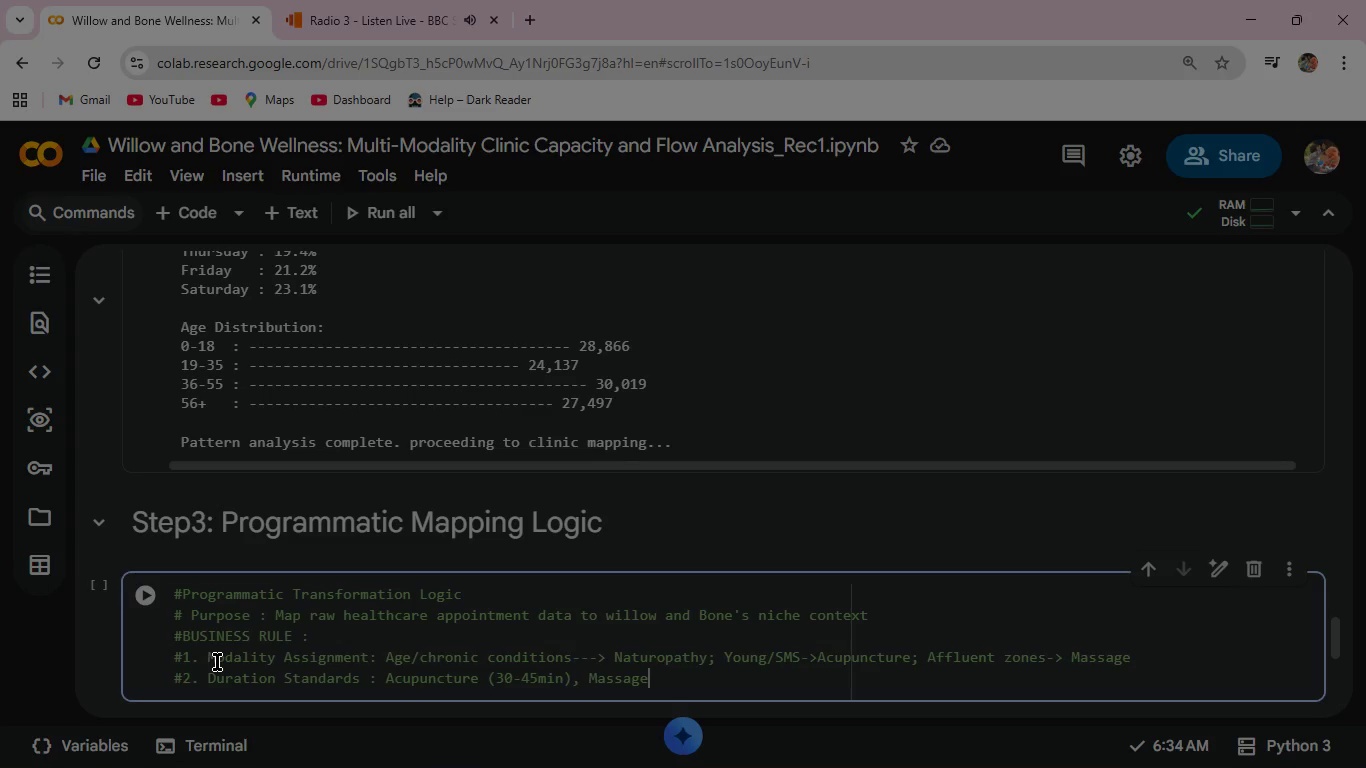 
hold_key(key=ShiftRight, duration=0.45)
 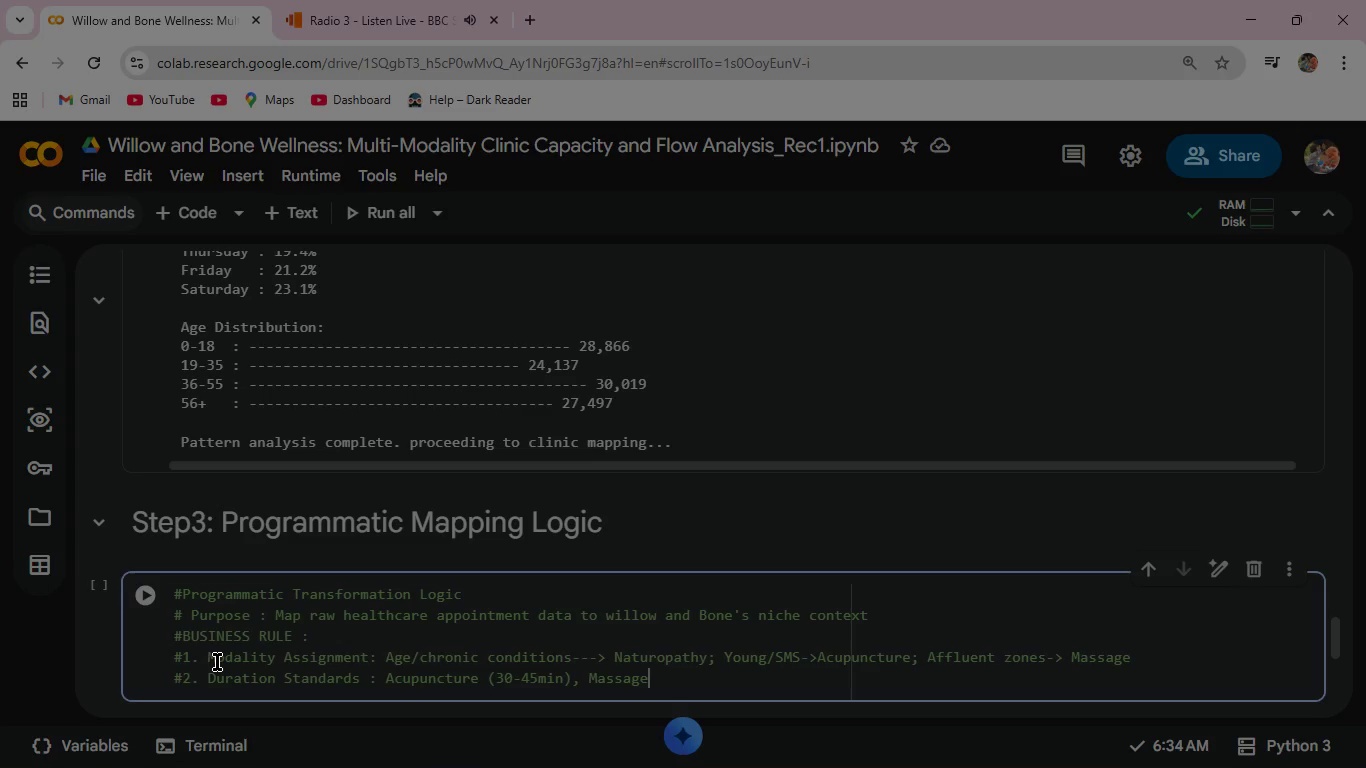 
type( (45-60m) , )
 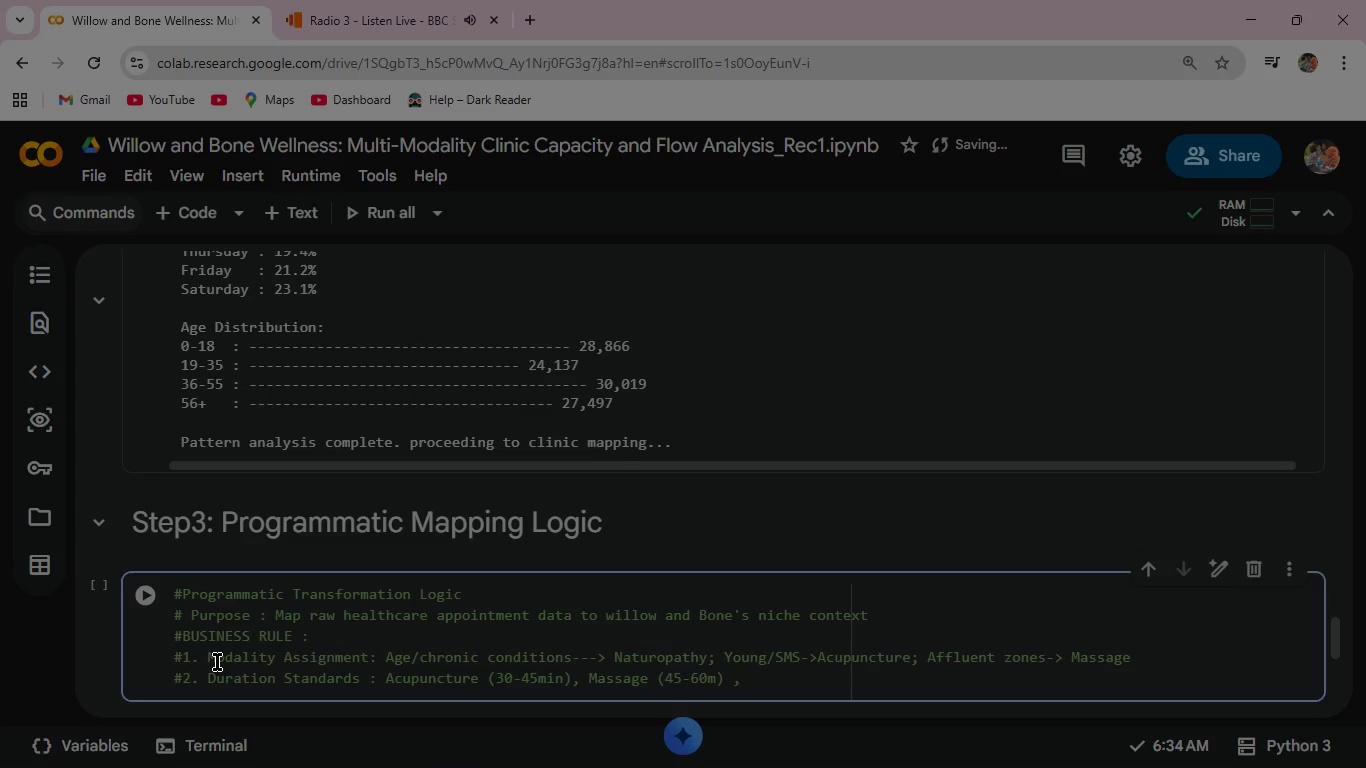 
type(Naturopathy (60-90m)
 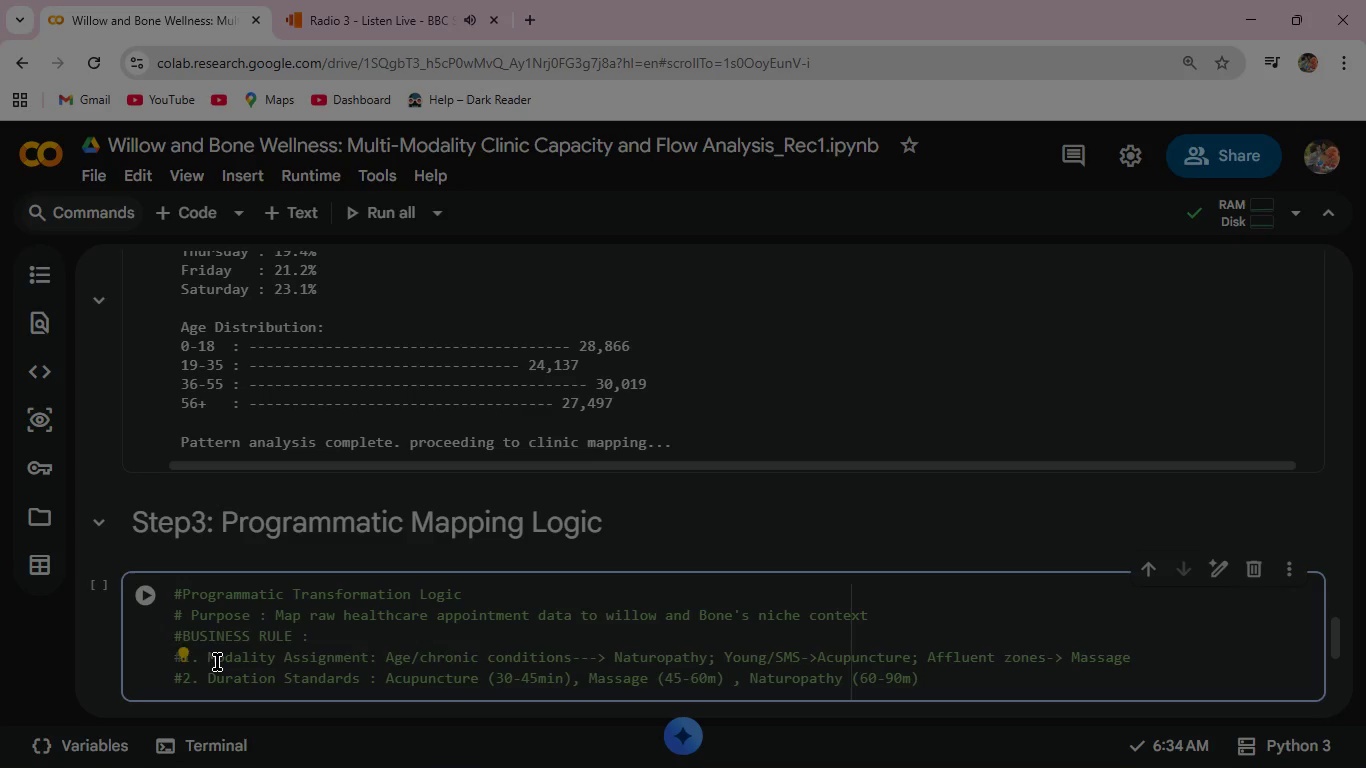 
wait(13.69)
 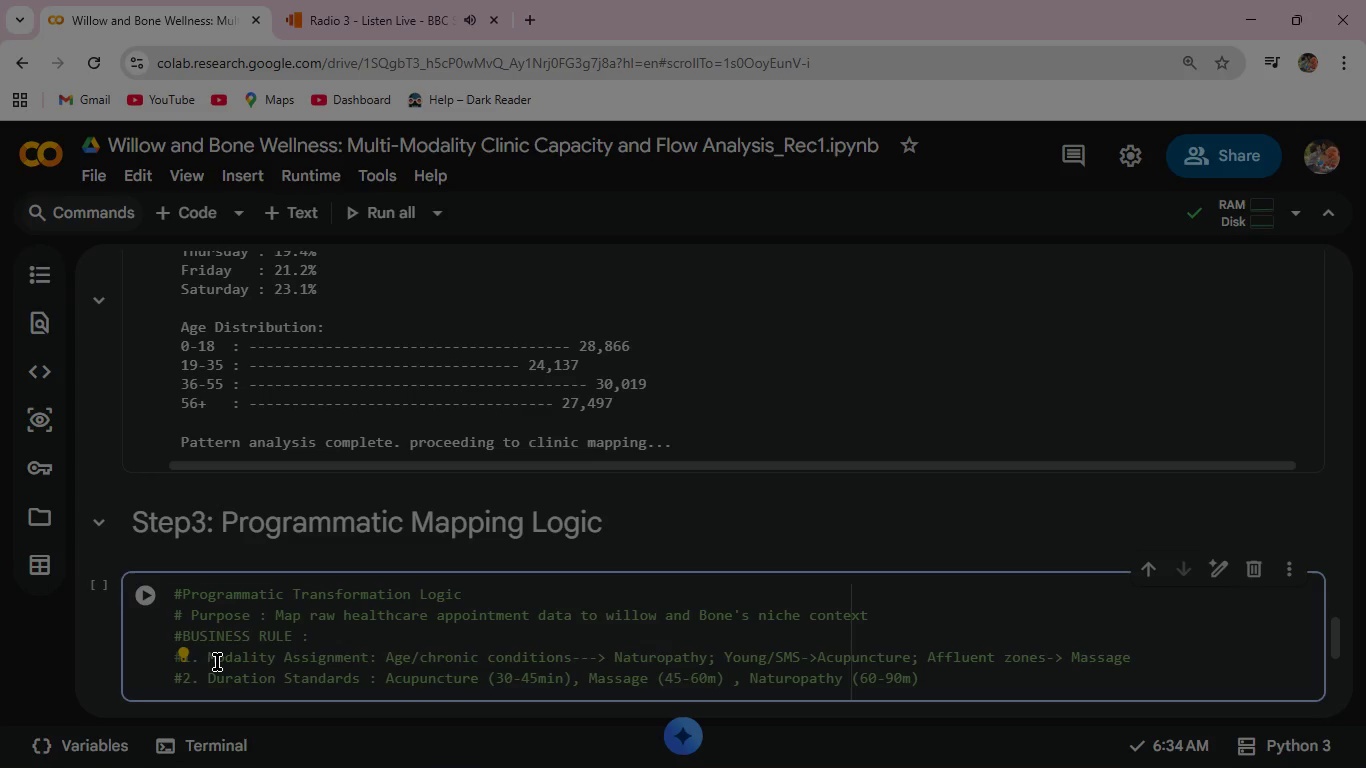 
key(ArrowRight)
 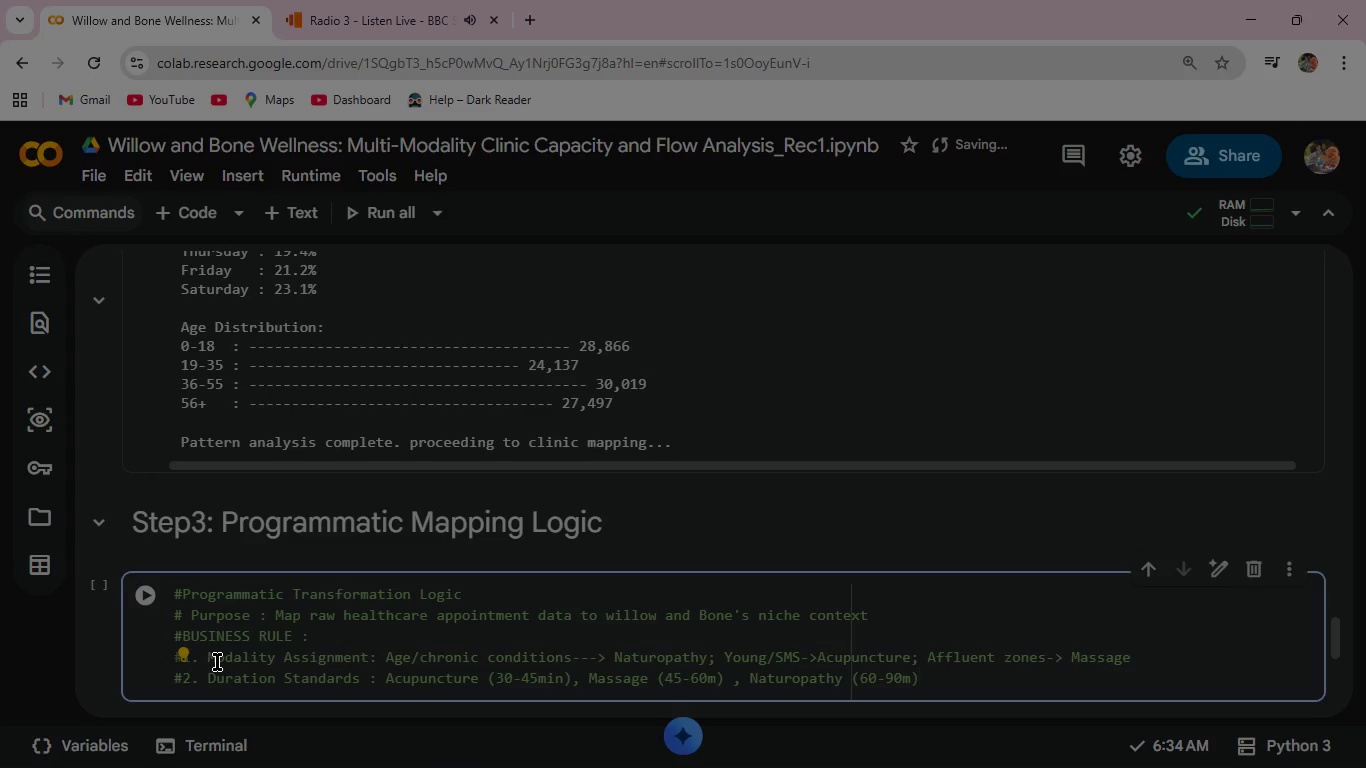 
key(Enter)
 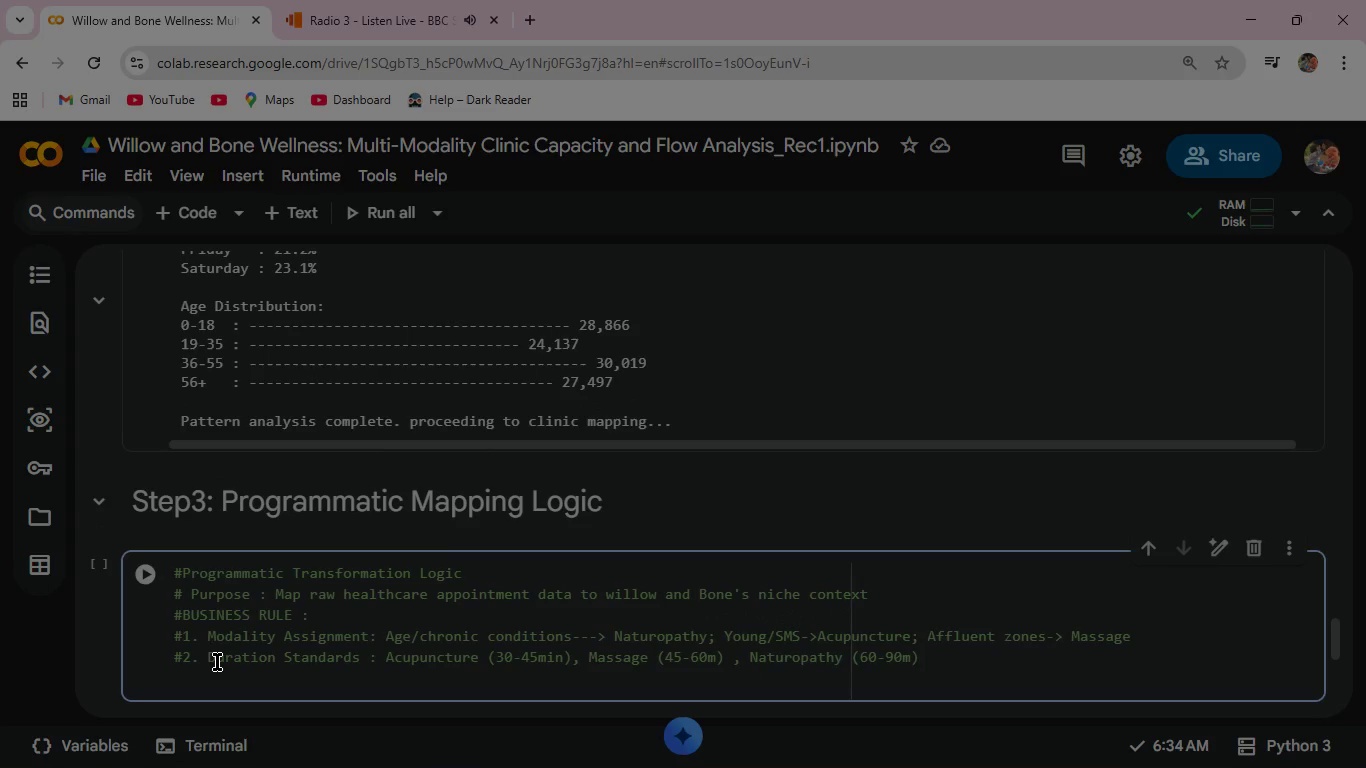 
type(3. Room Allocation: Acupuncture)
 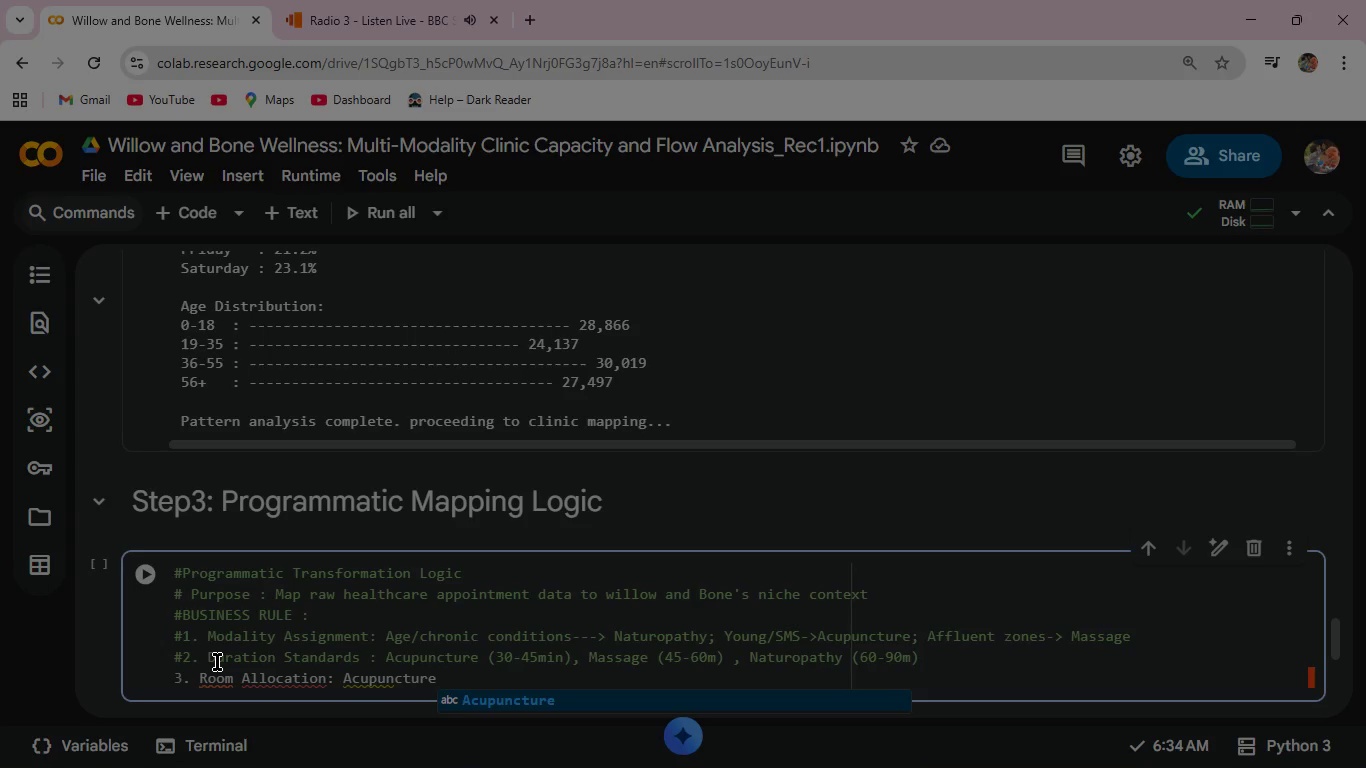 
hold_key(key=ArrowLeft, duration=1.33)
 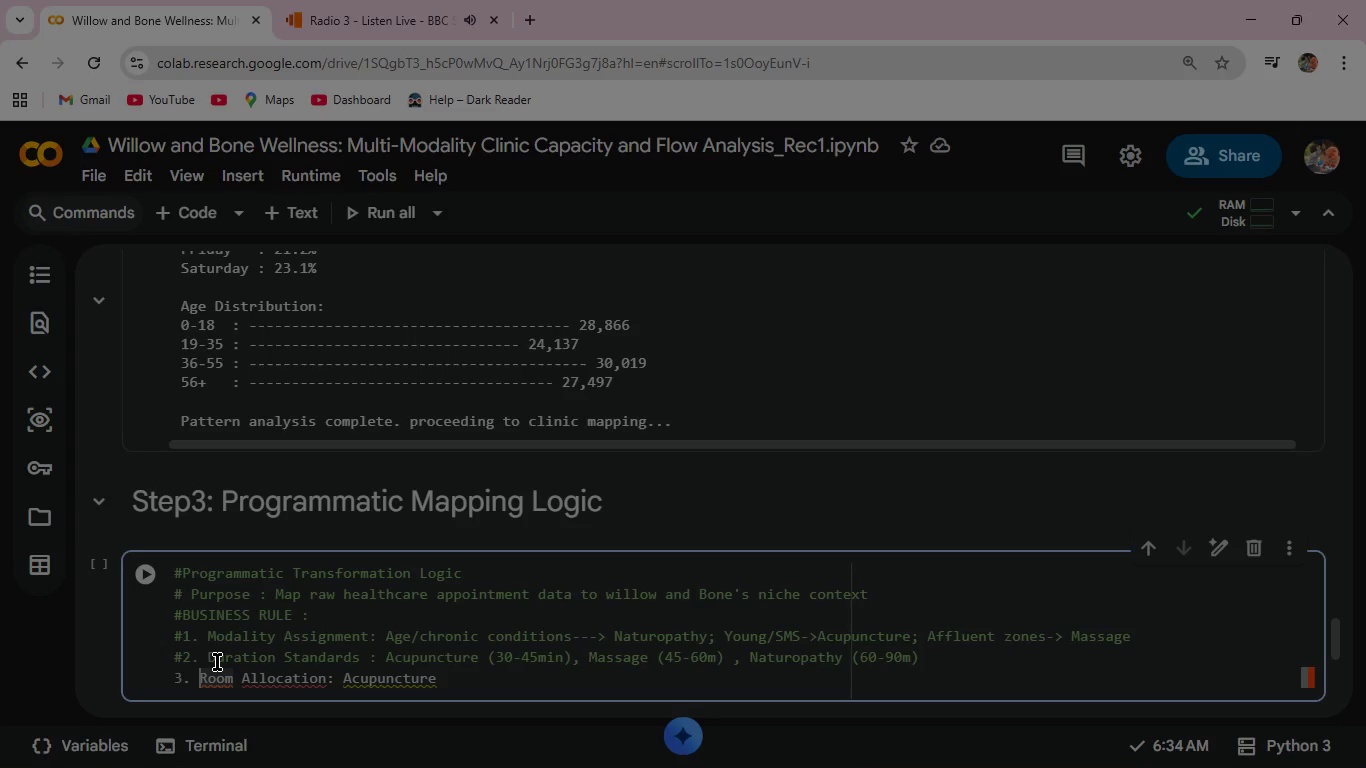 
key(ArrowLeft)
 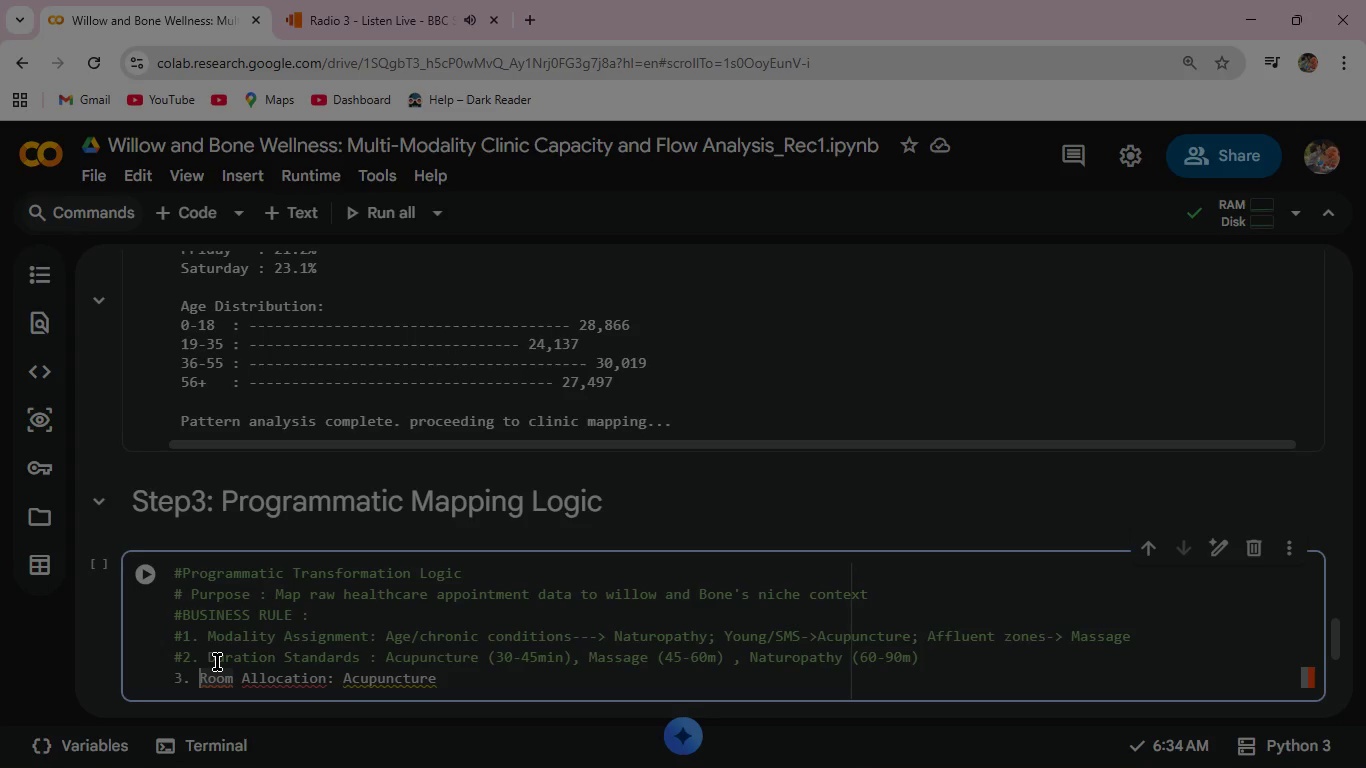 
key(ArrowLeft)
 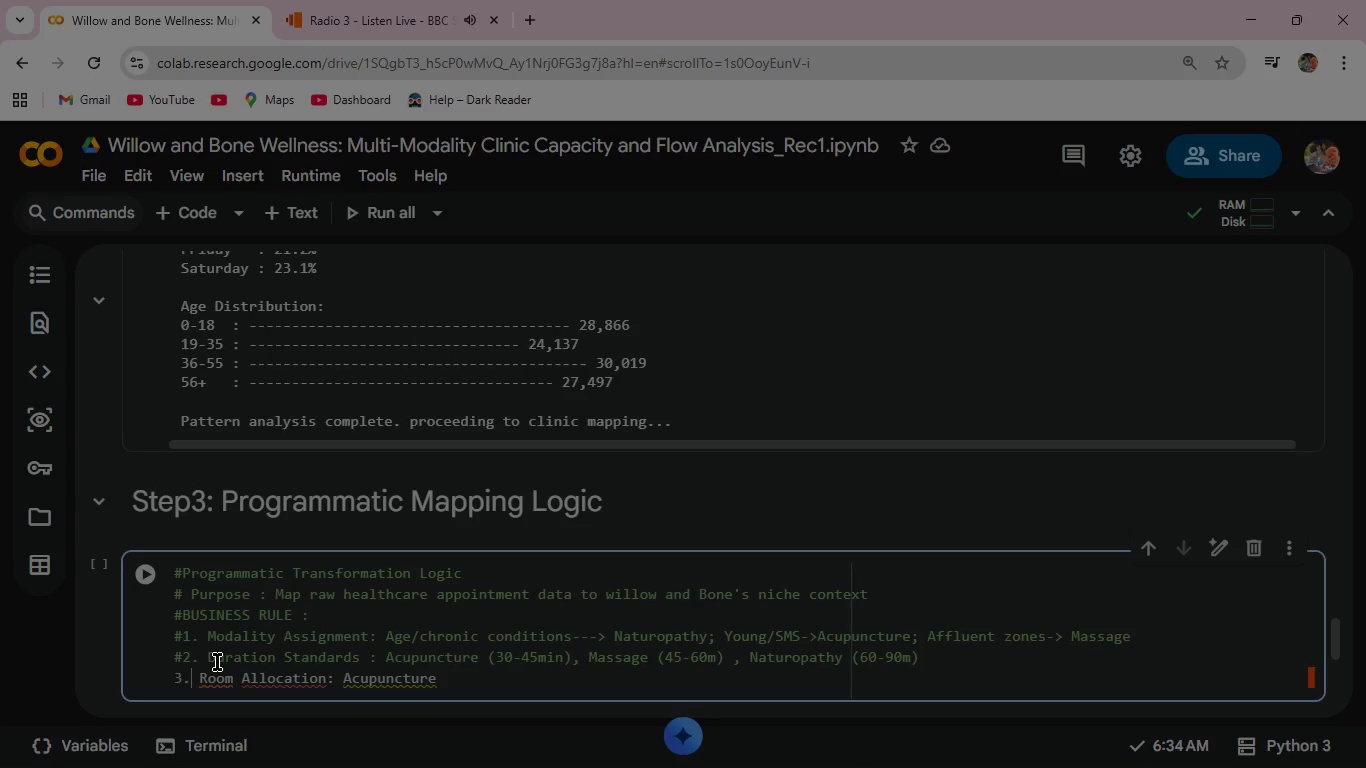 
key(ArrowLeft)
 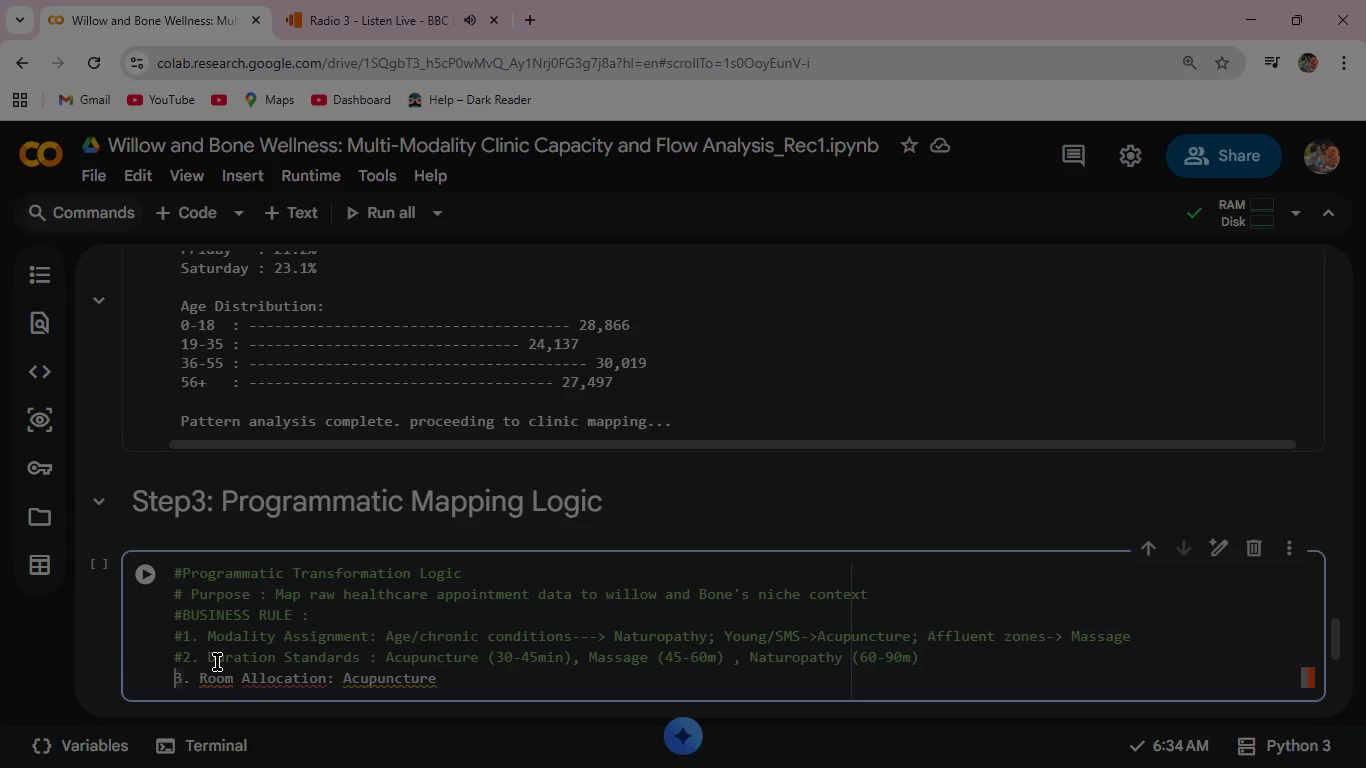 
key(ArrowLeft)
 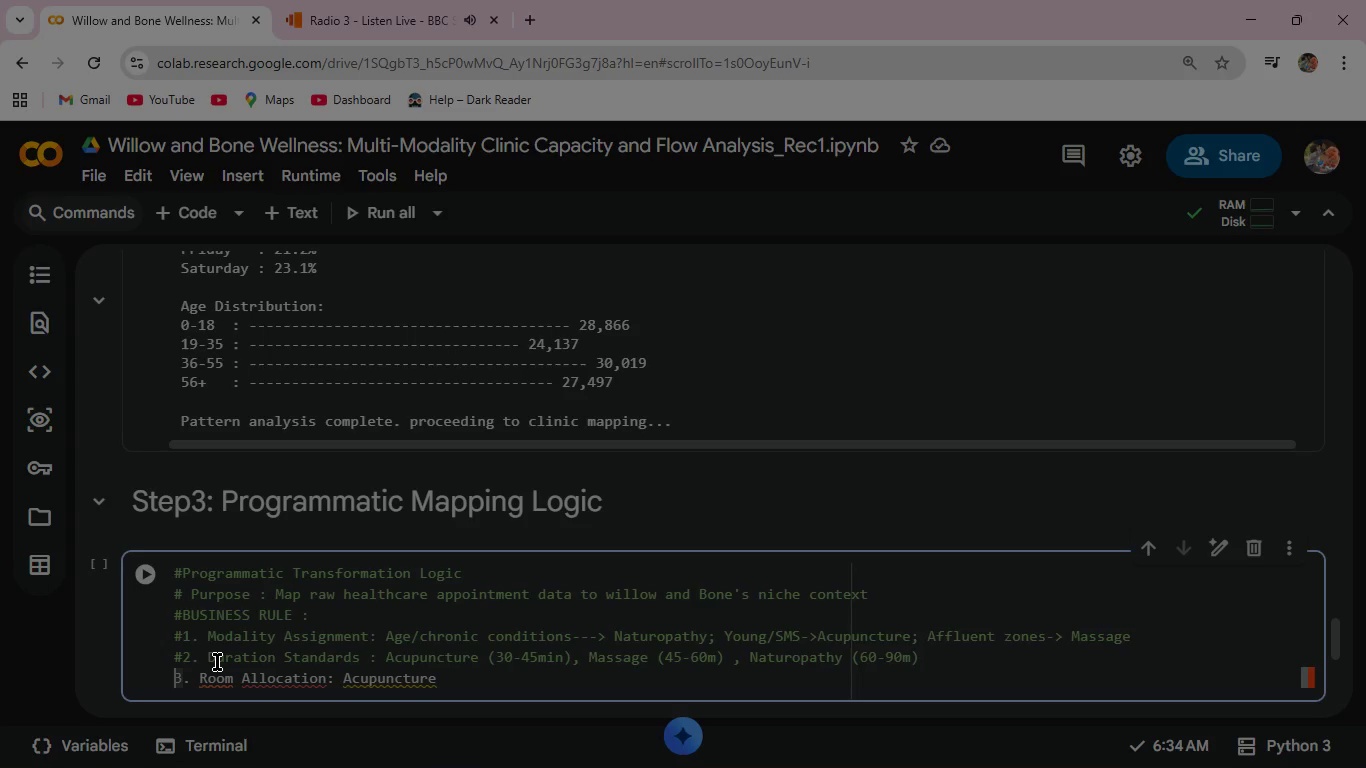 
key(Shift+3)
 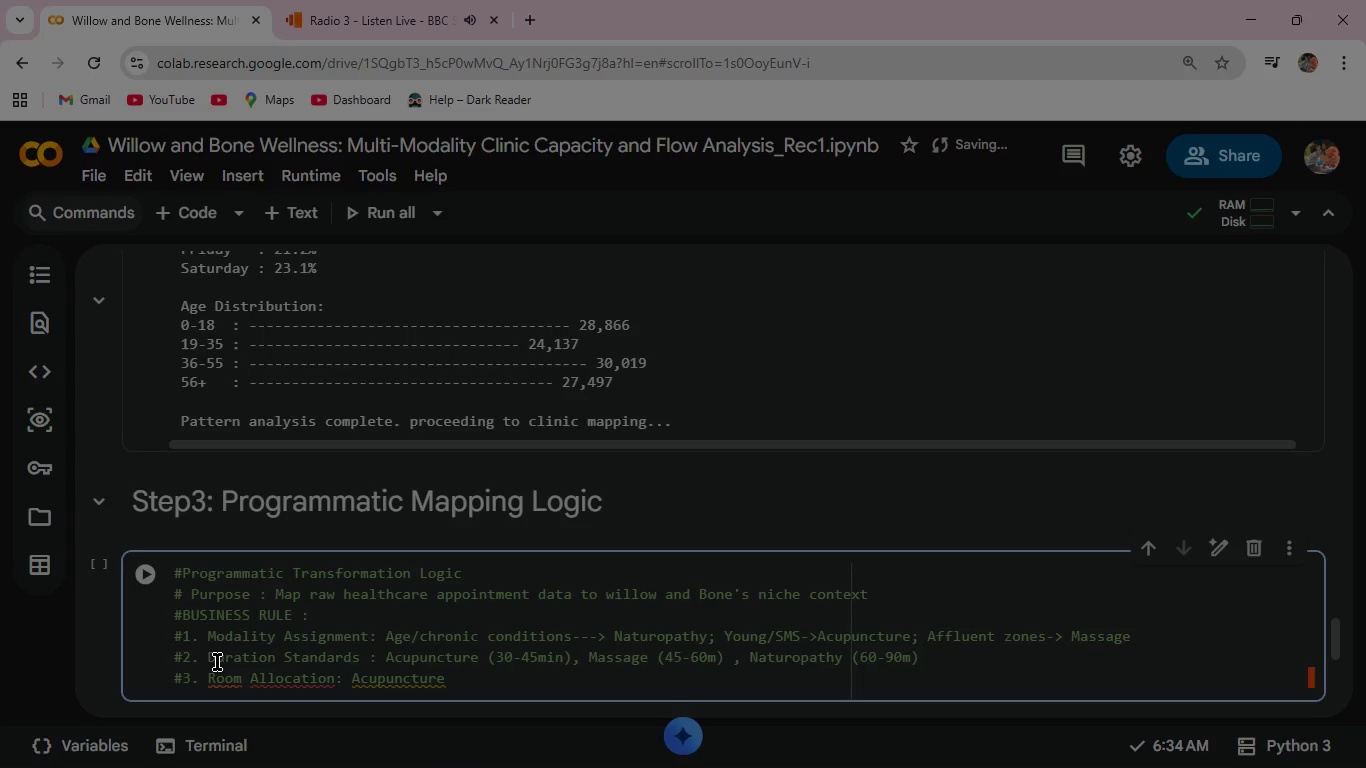 
key(Space)
 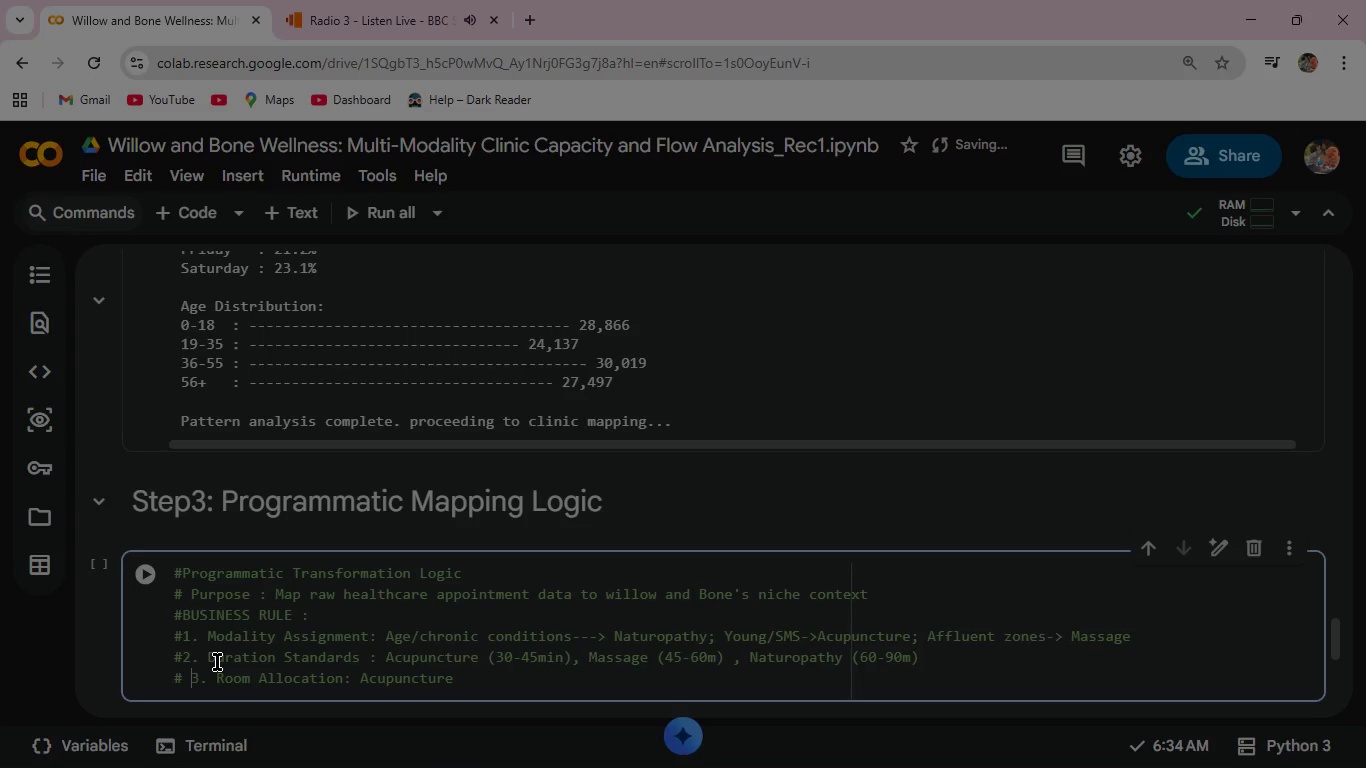 
key(ArrowRight)
 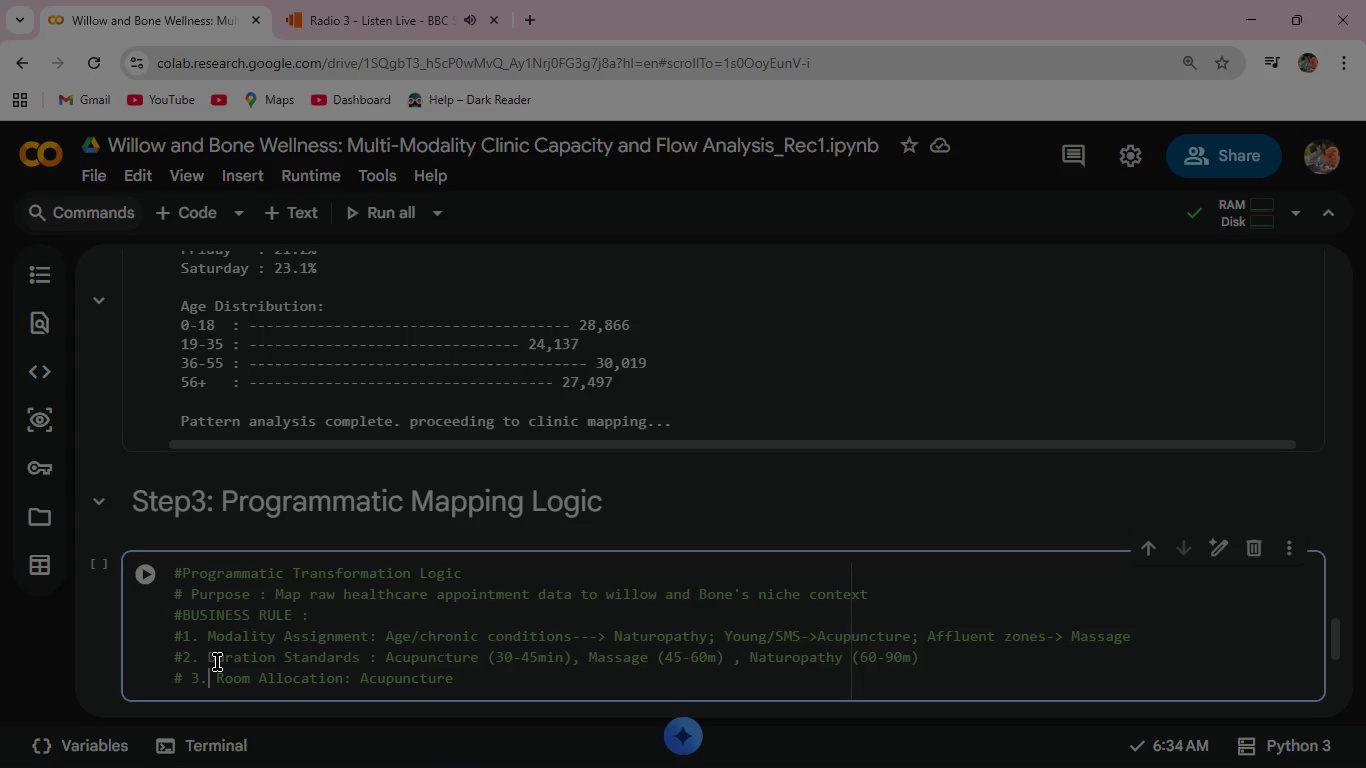 
key(ArrowRight)
 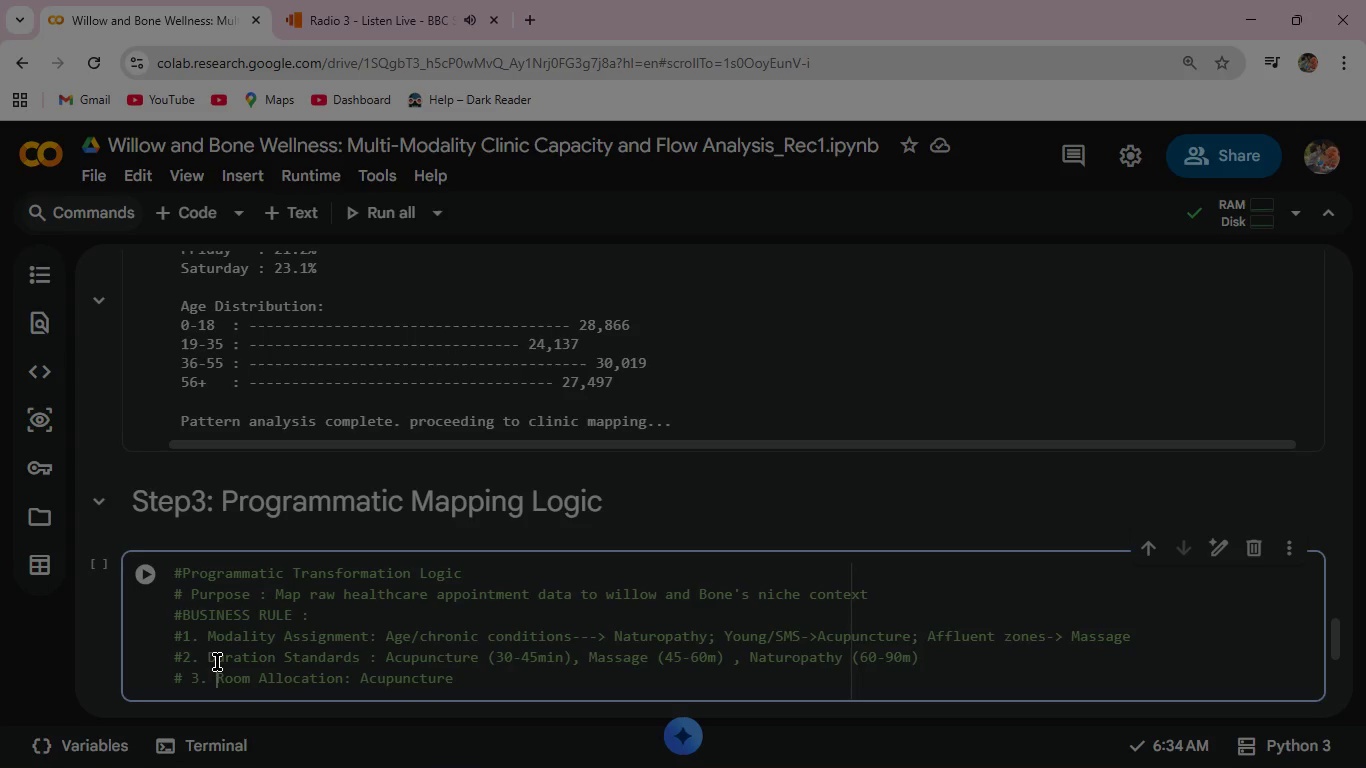 
hold_key(key=ArrowRight, duration=1.06)
 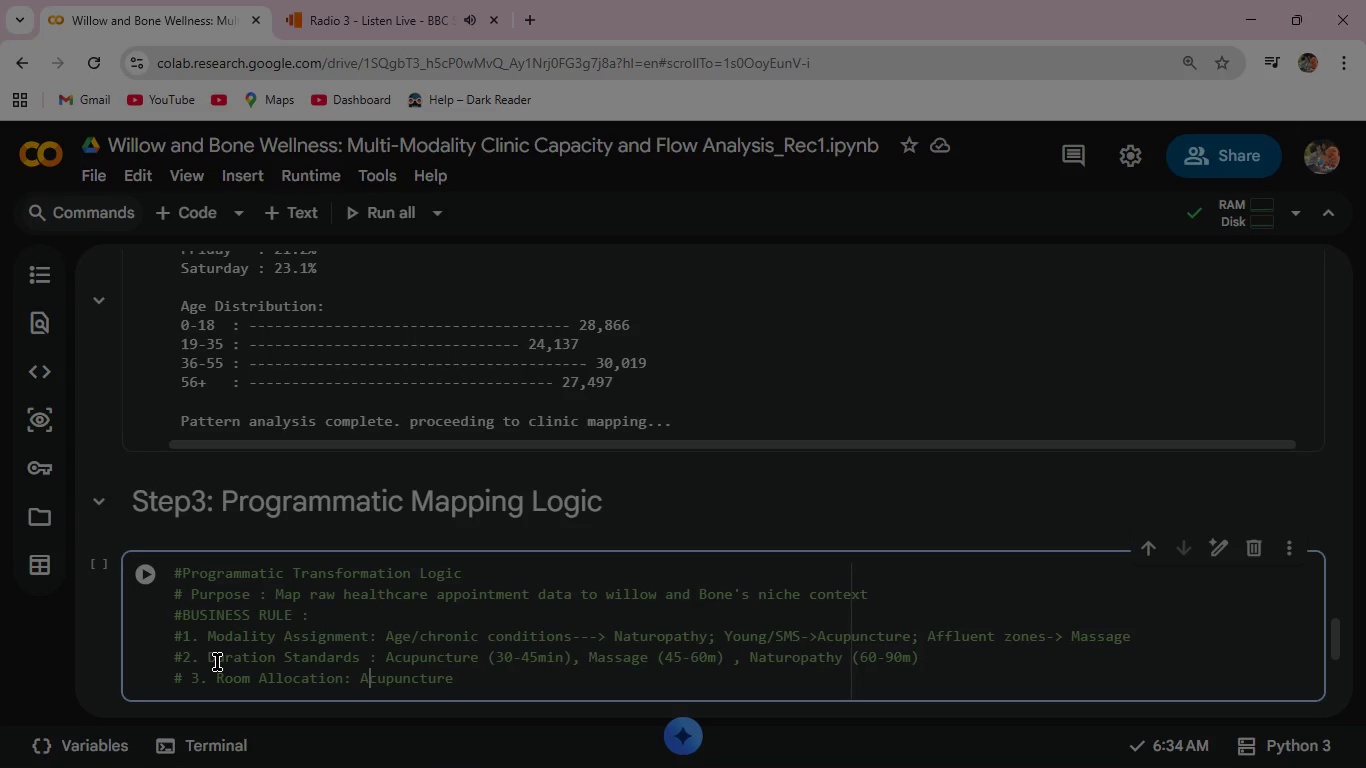 
key(ArrowRight)
 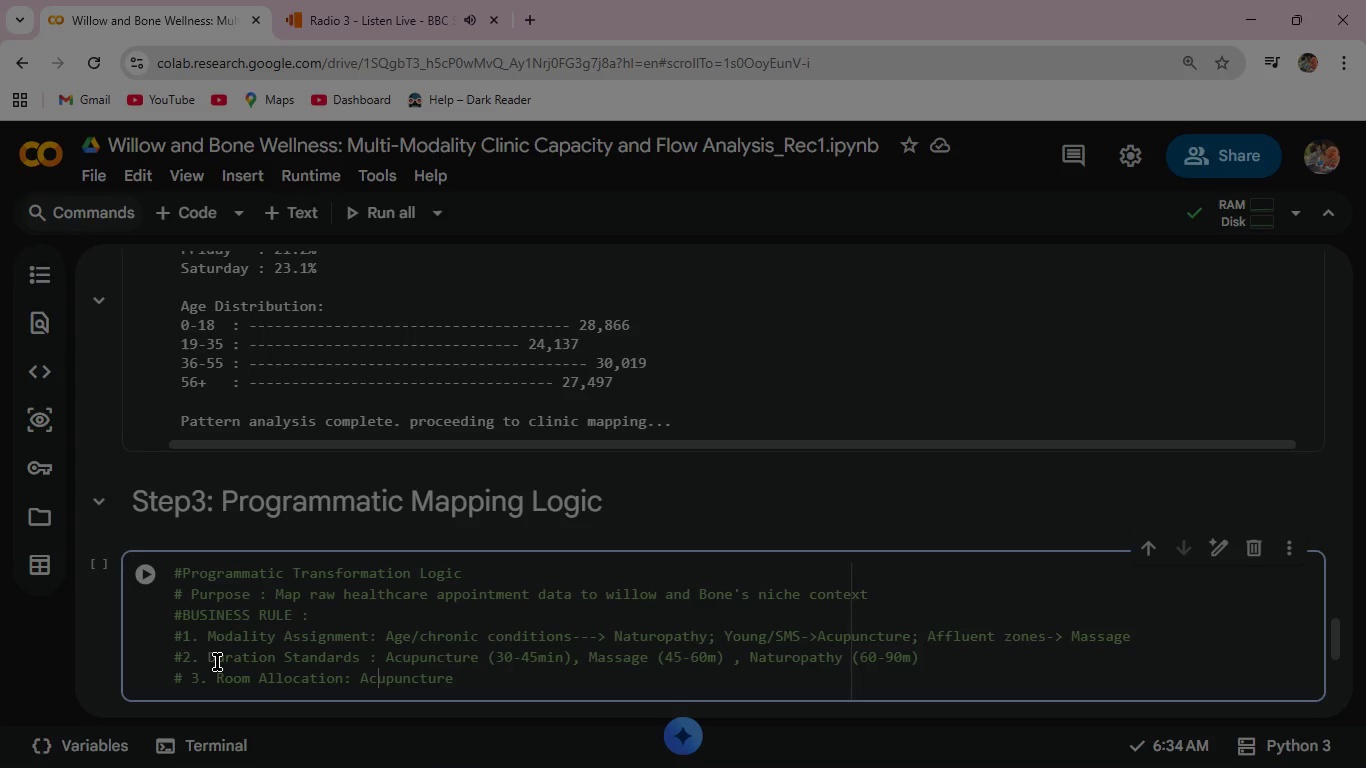 
key(ArrowRight)
 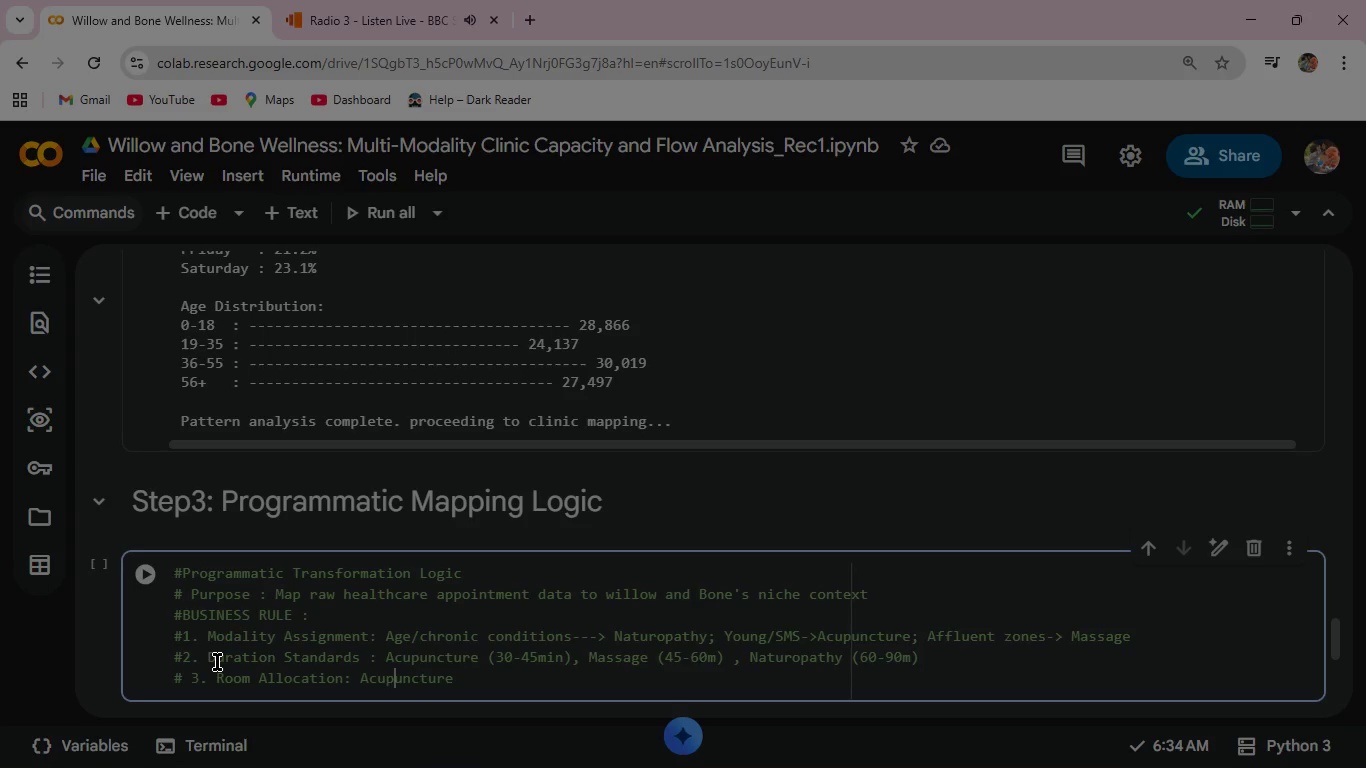 
key(ArrowRight)
 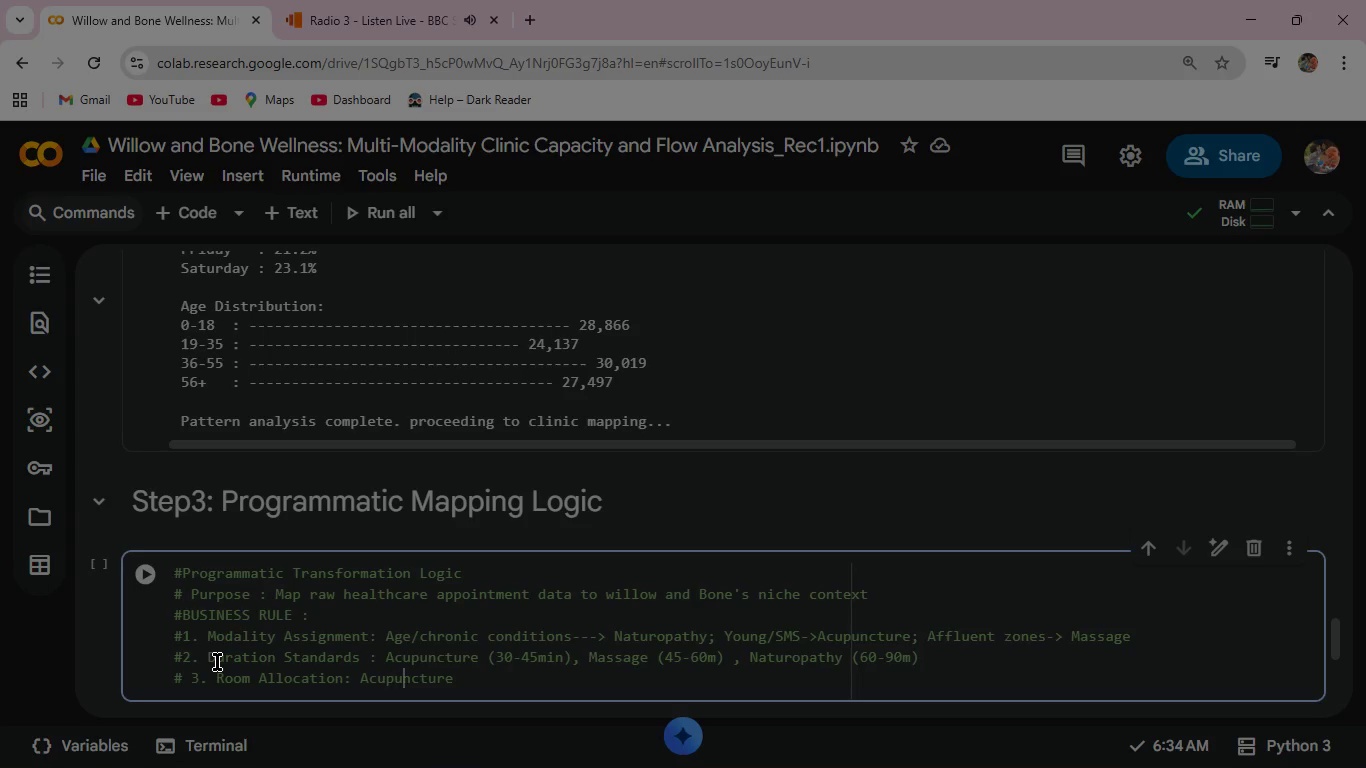 
key(ArrowRight)
 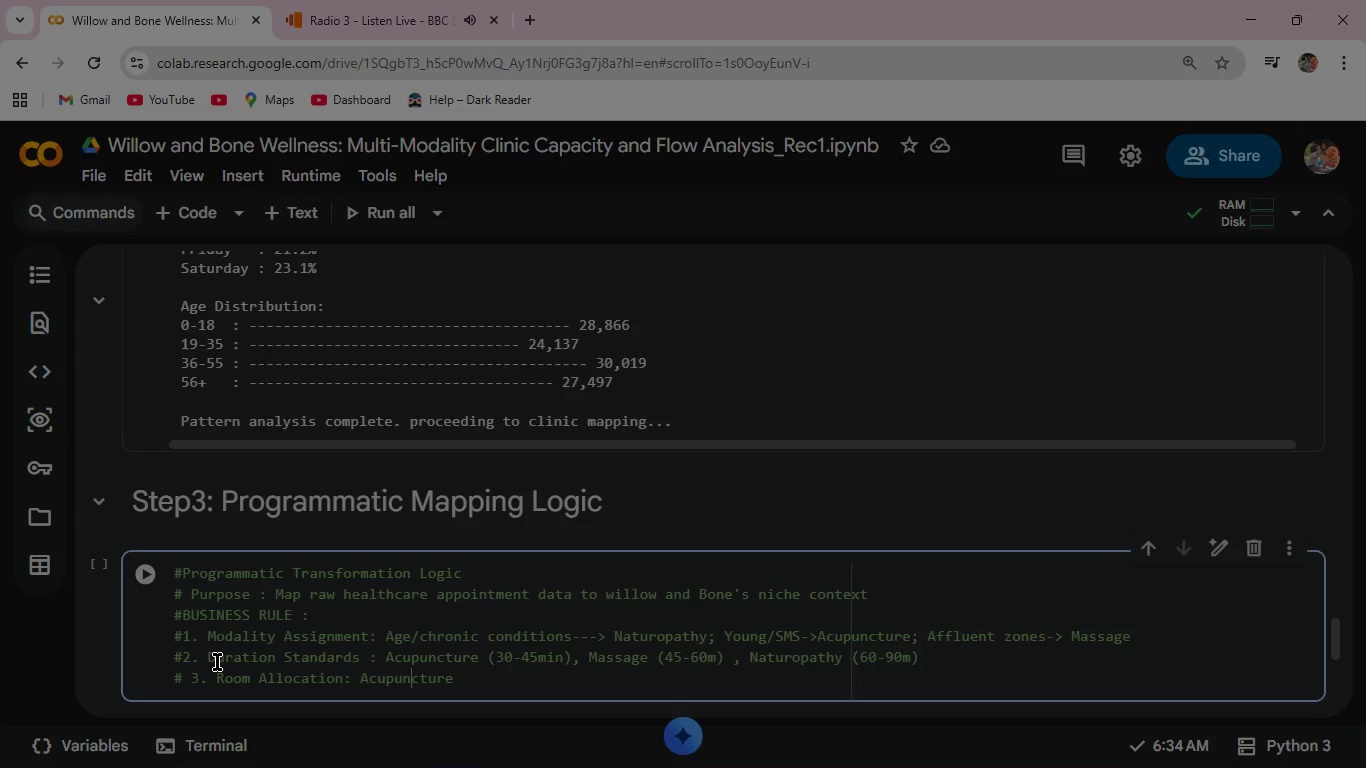 
key(ArrowRight)
 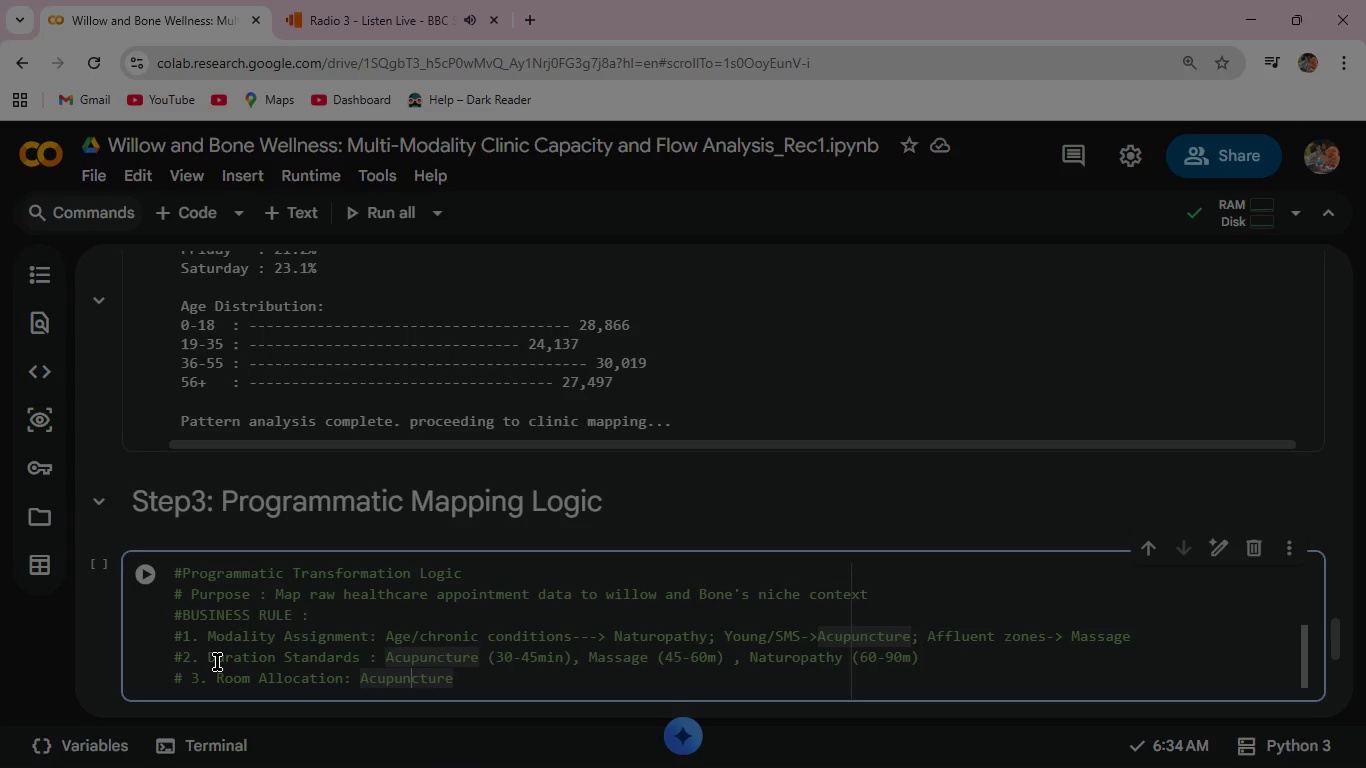 
key(ArrowRight)
 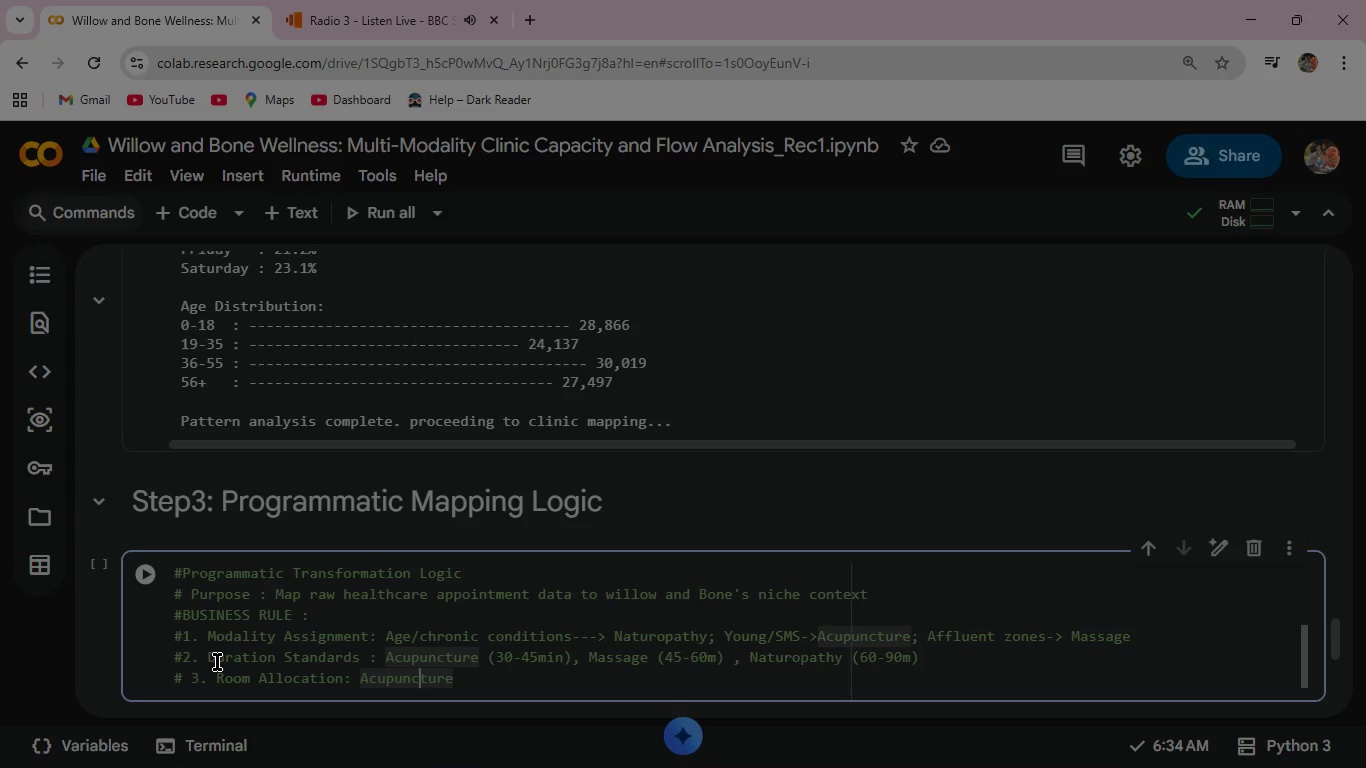 
key(ArrowRight)
 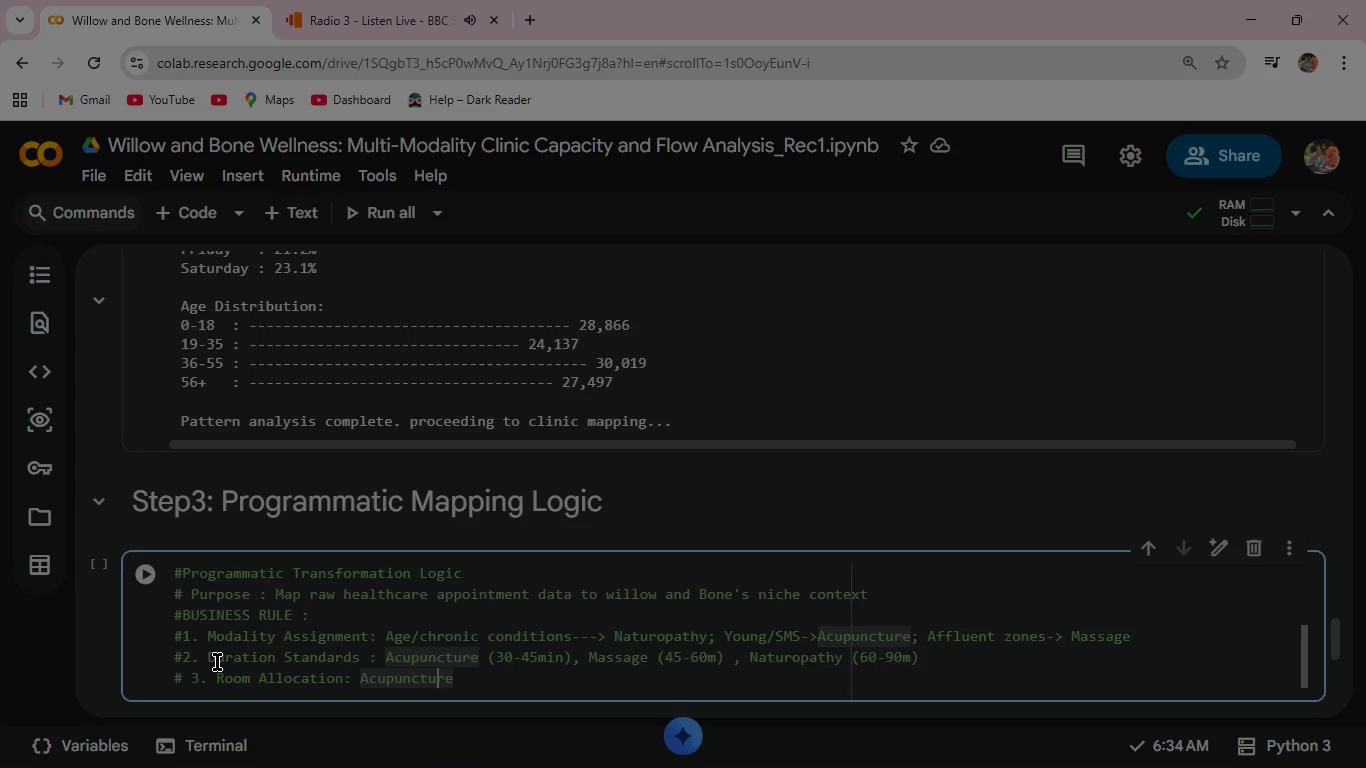 
key(ArrowRight)
 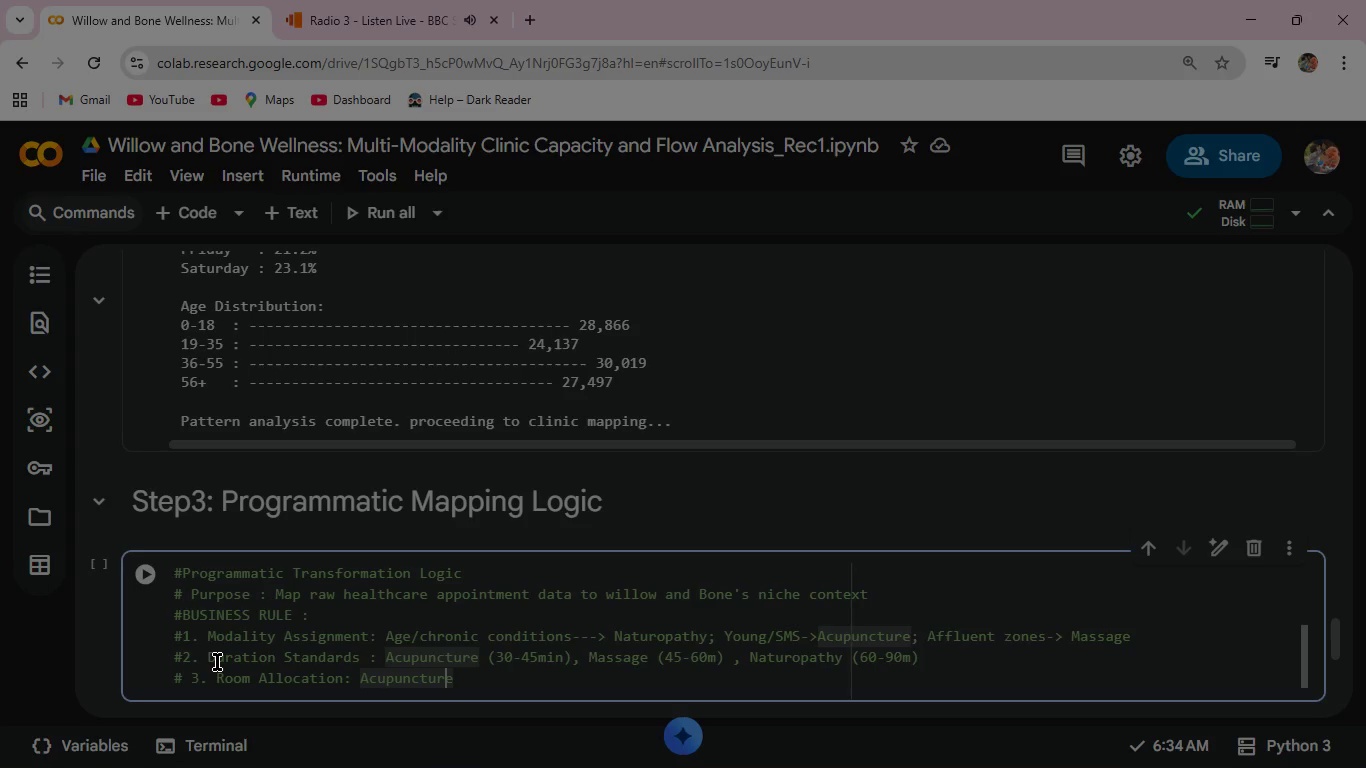 
key(ArrowRight)
 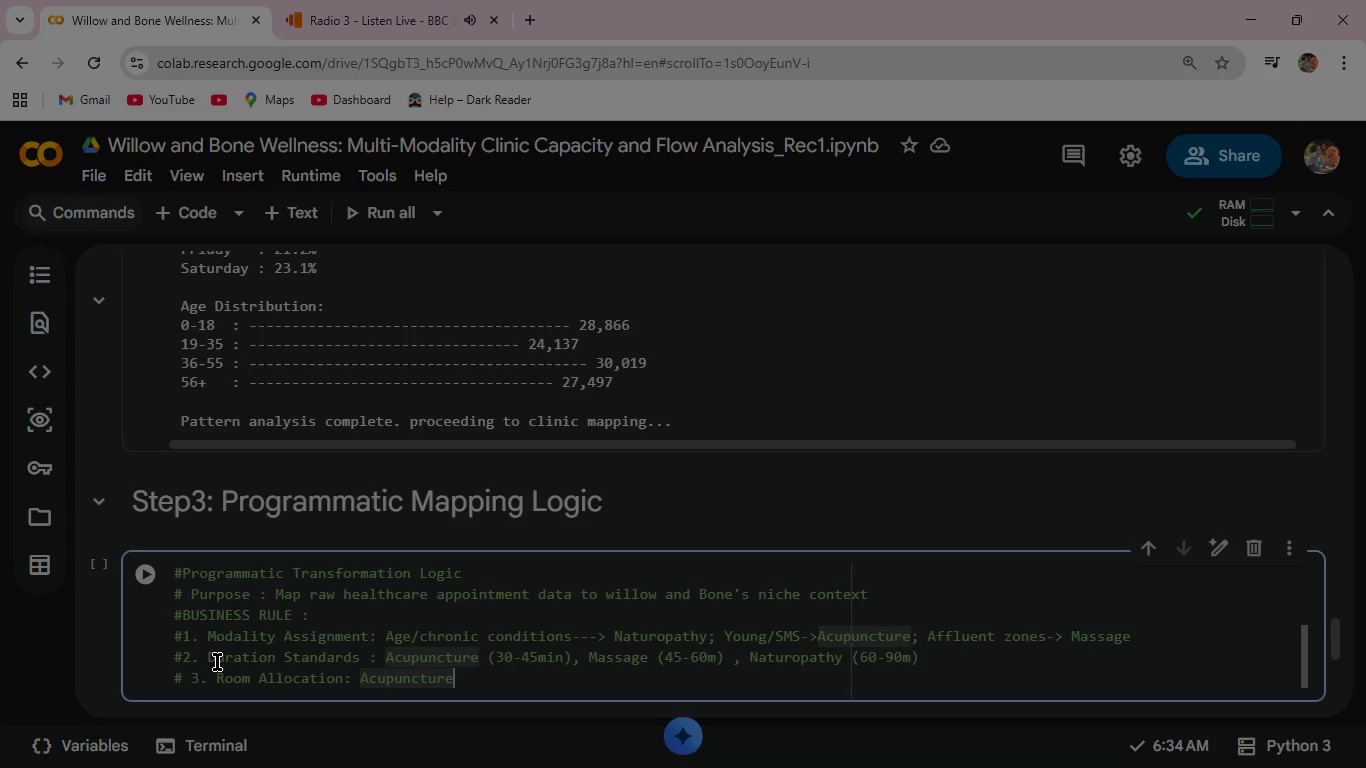 
key(ArrowRight)
 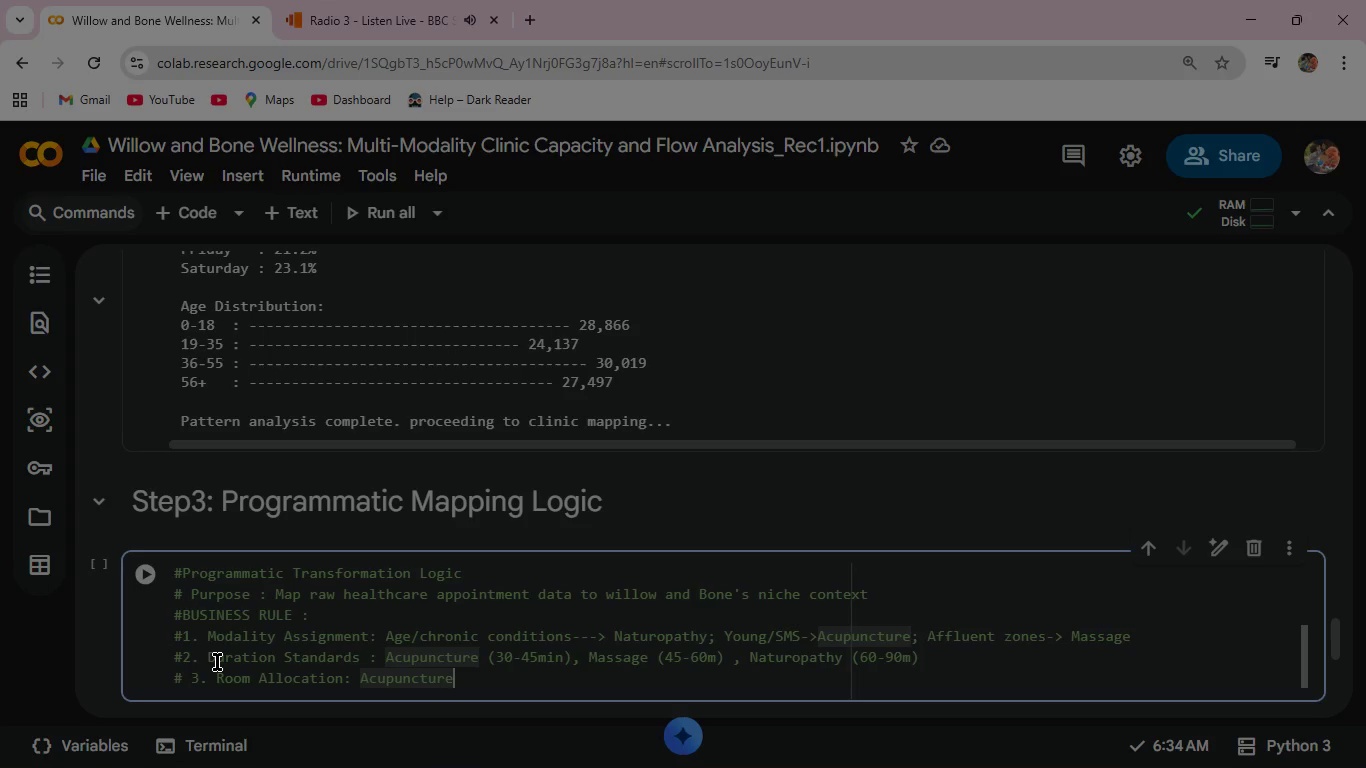 
type(/Massage -> )
 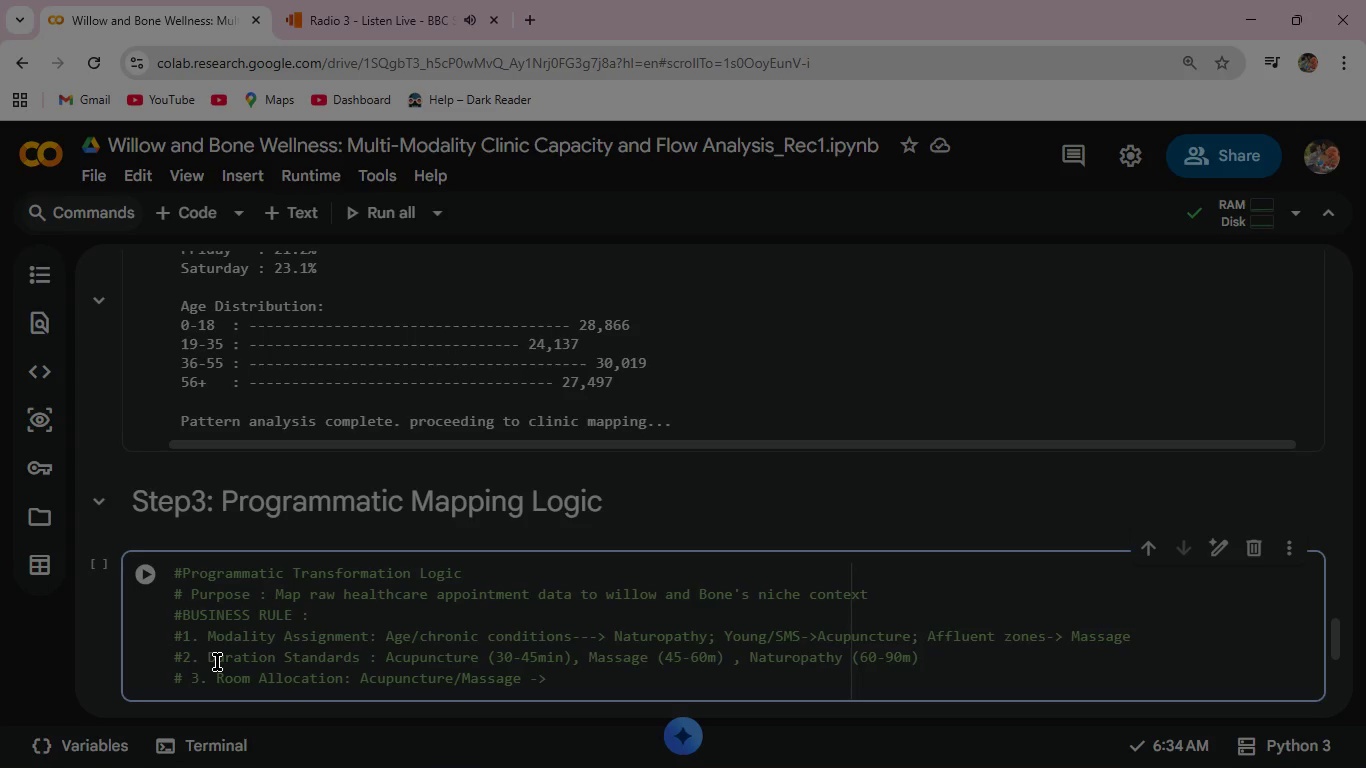 
hold_key(key=ShiftLeft, duration=1.52)
 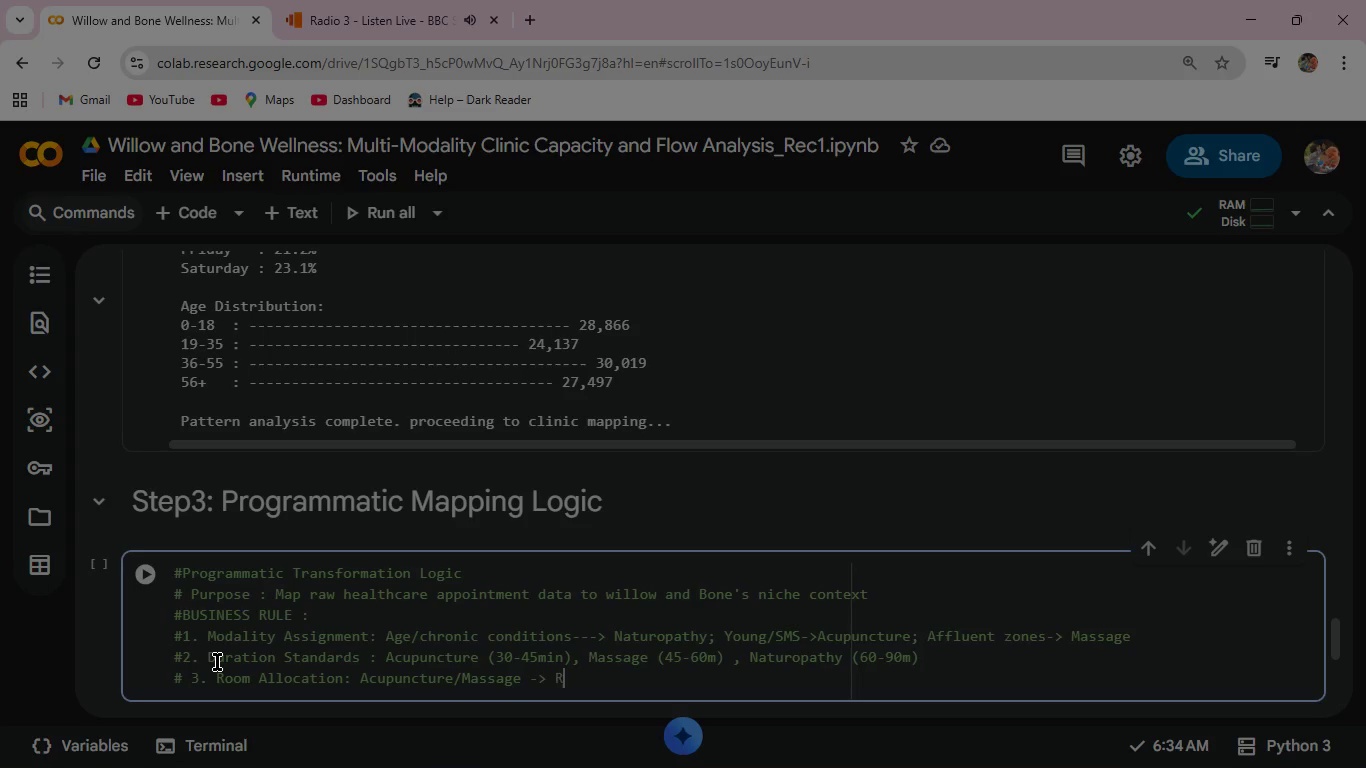 
type(Rooms A-D; Natu)
 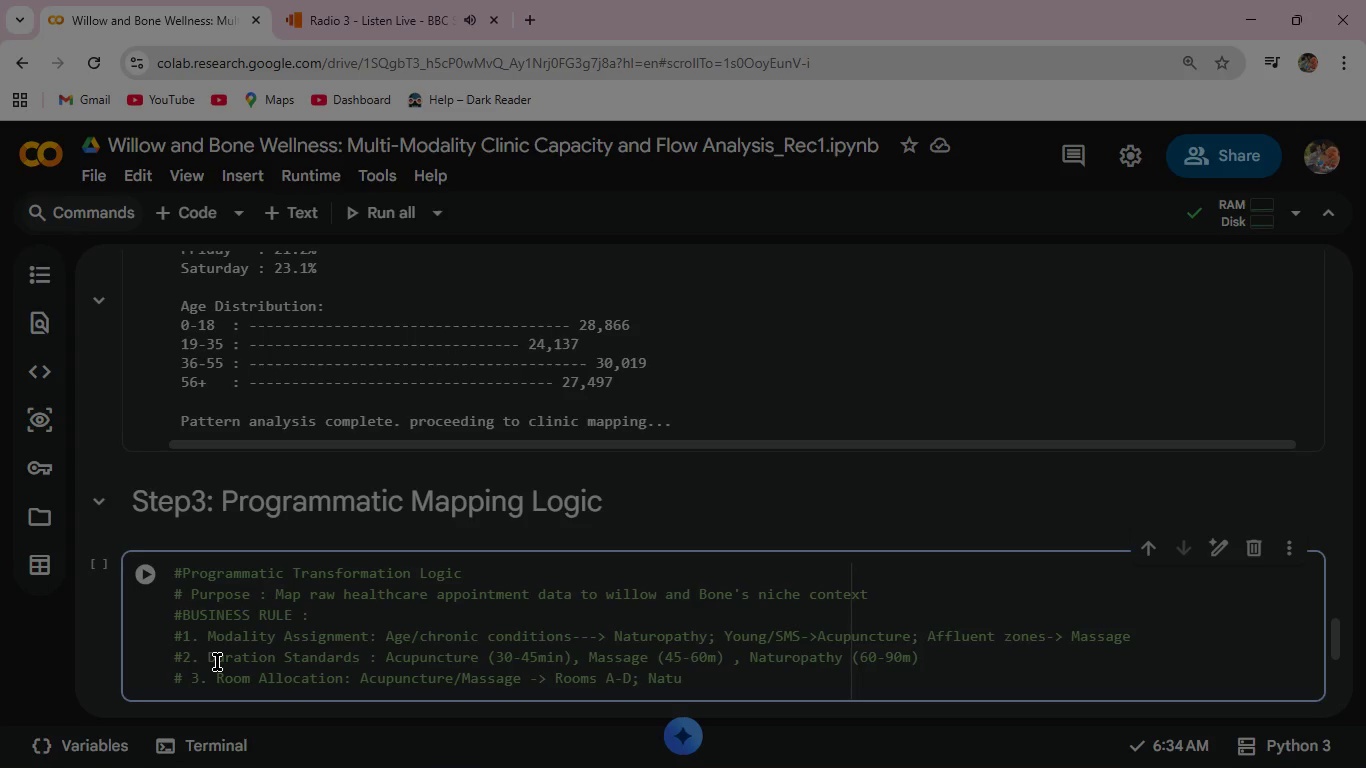 
wait(5.23)
 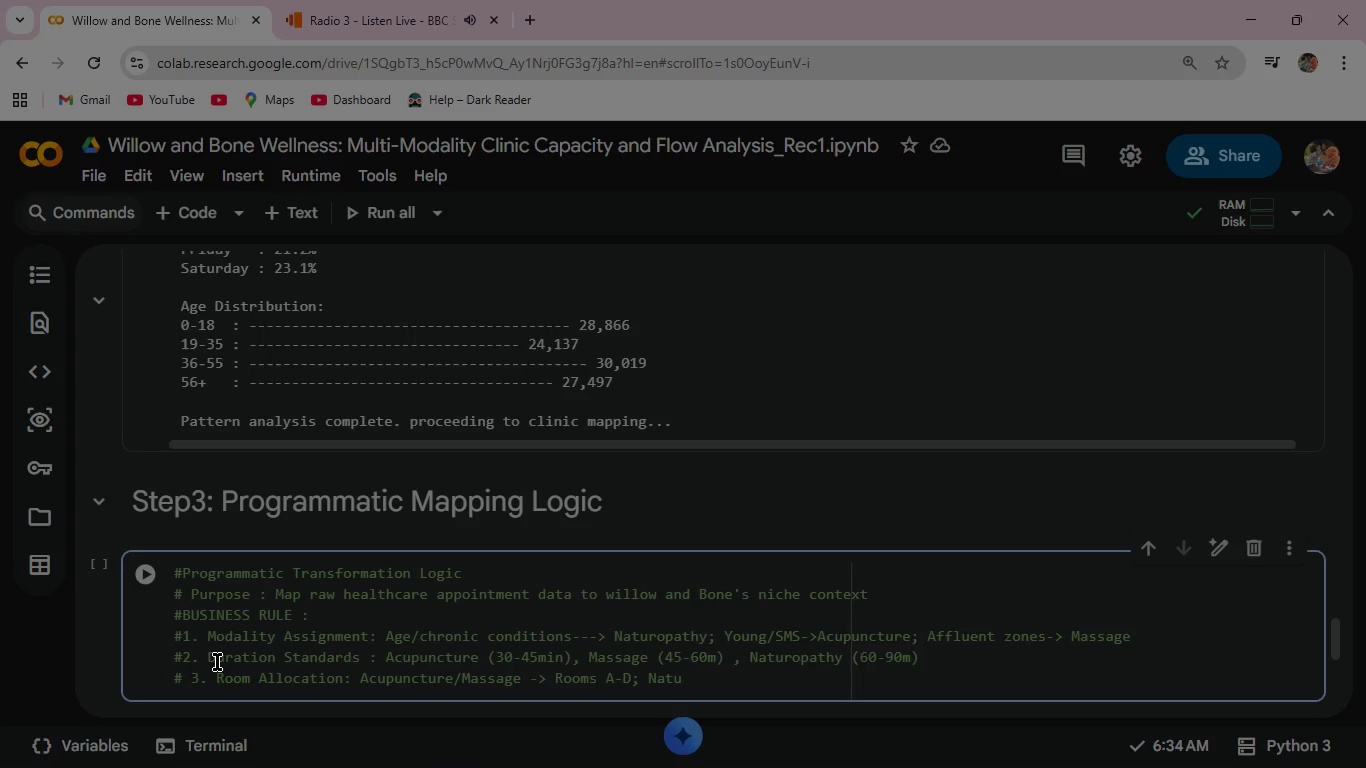 
type(ropathy)
 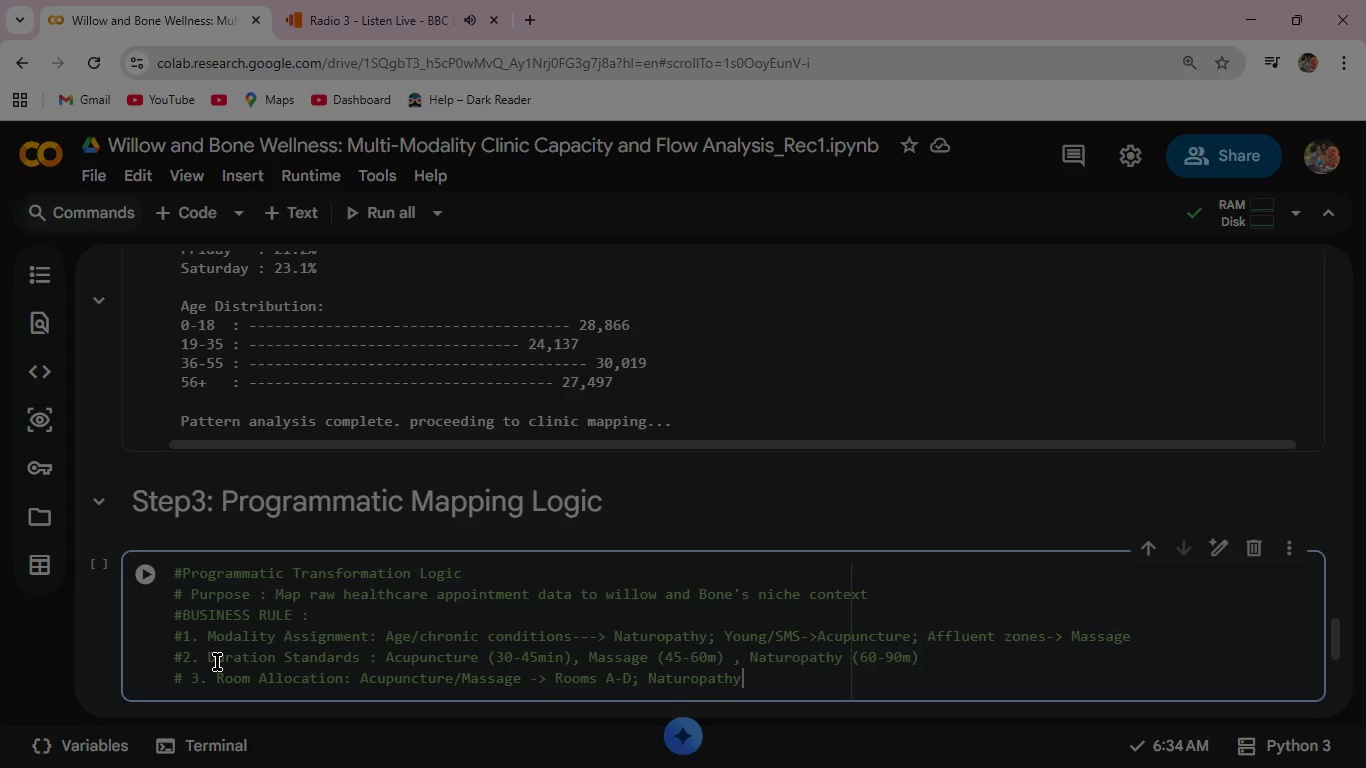 
type(_)
key(Backspace)
type( -> are)
 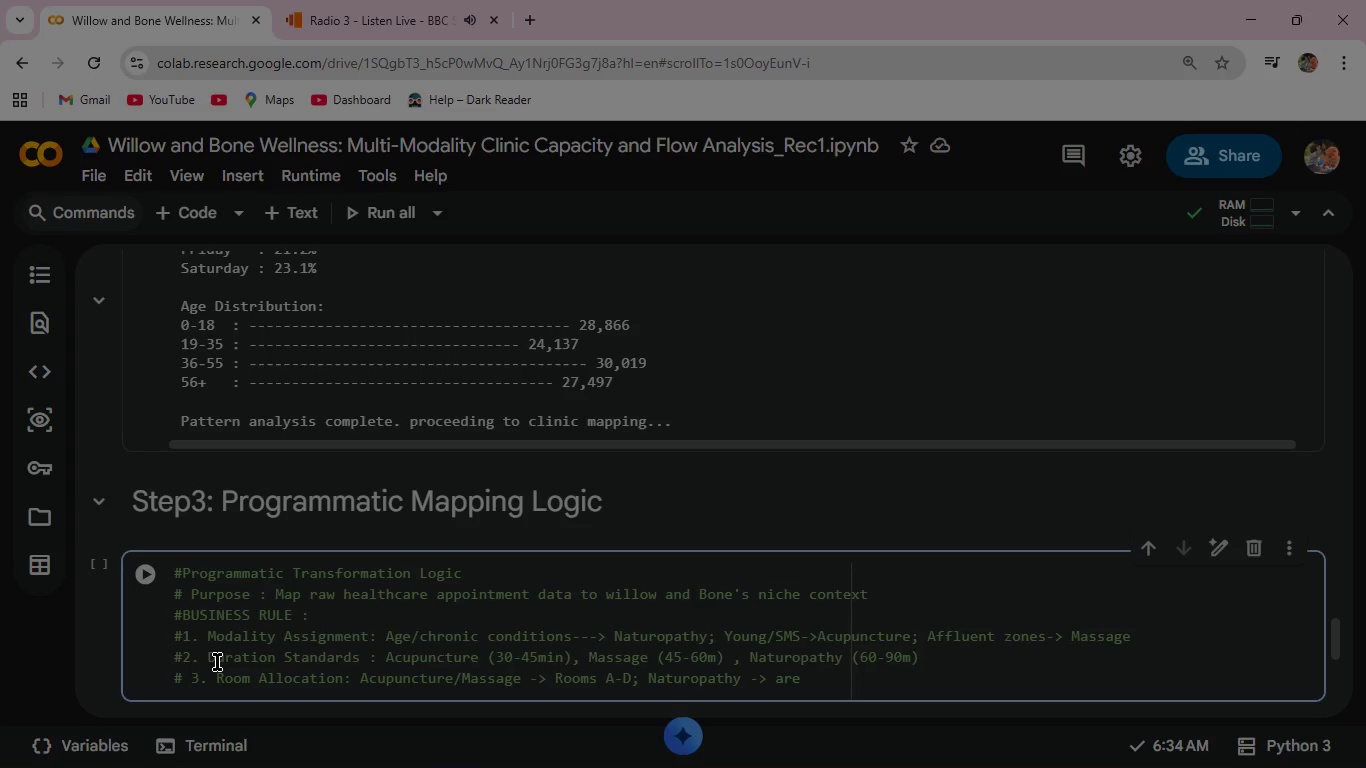 
key(Backspace)
 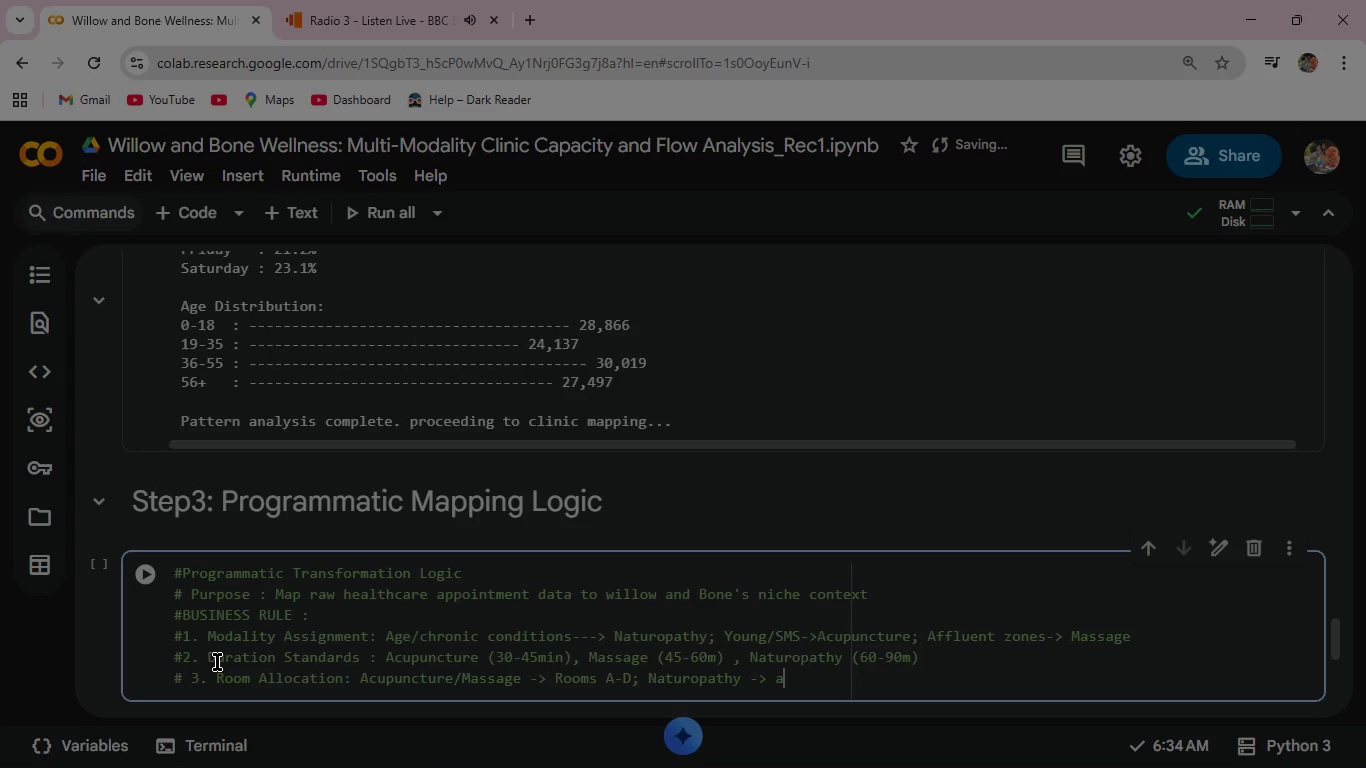 
key(Backspace)
 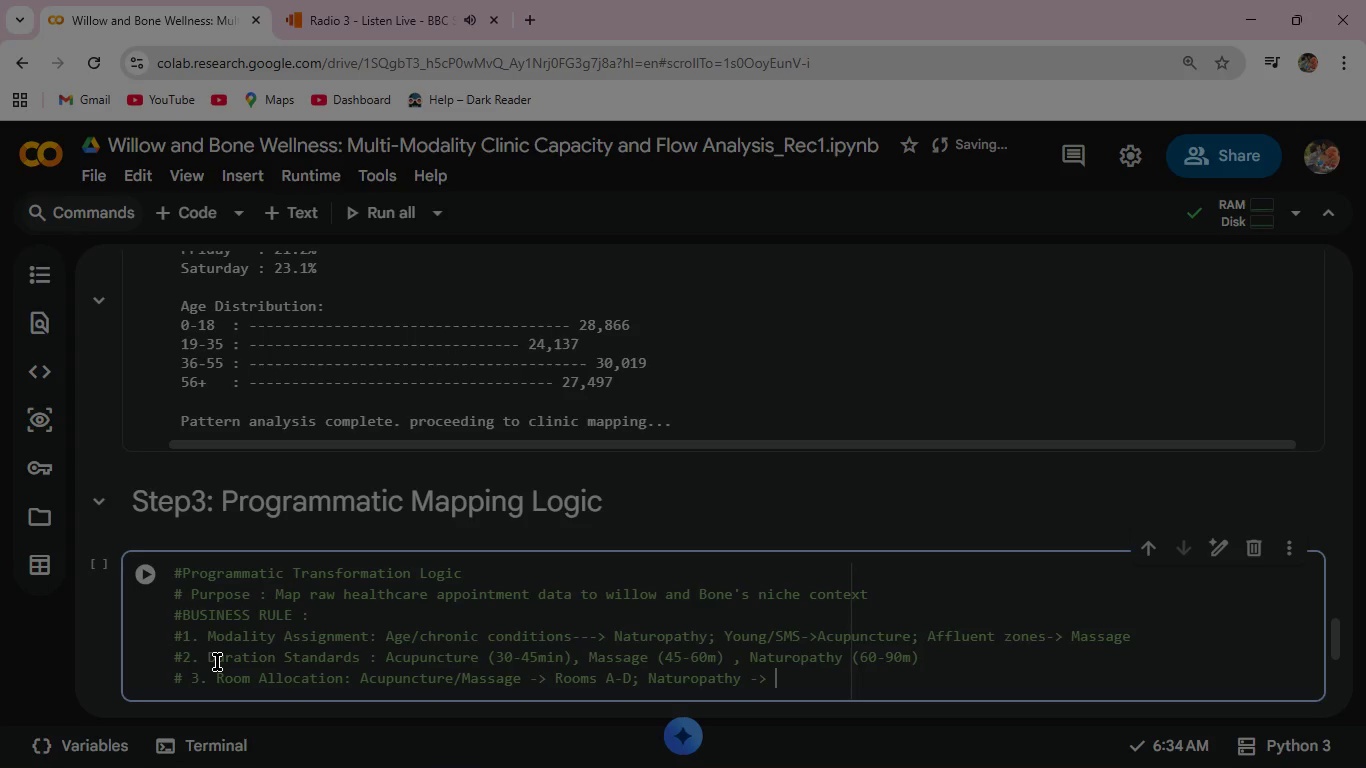 
key(Backspace)
 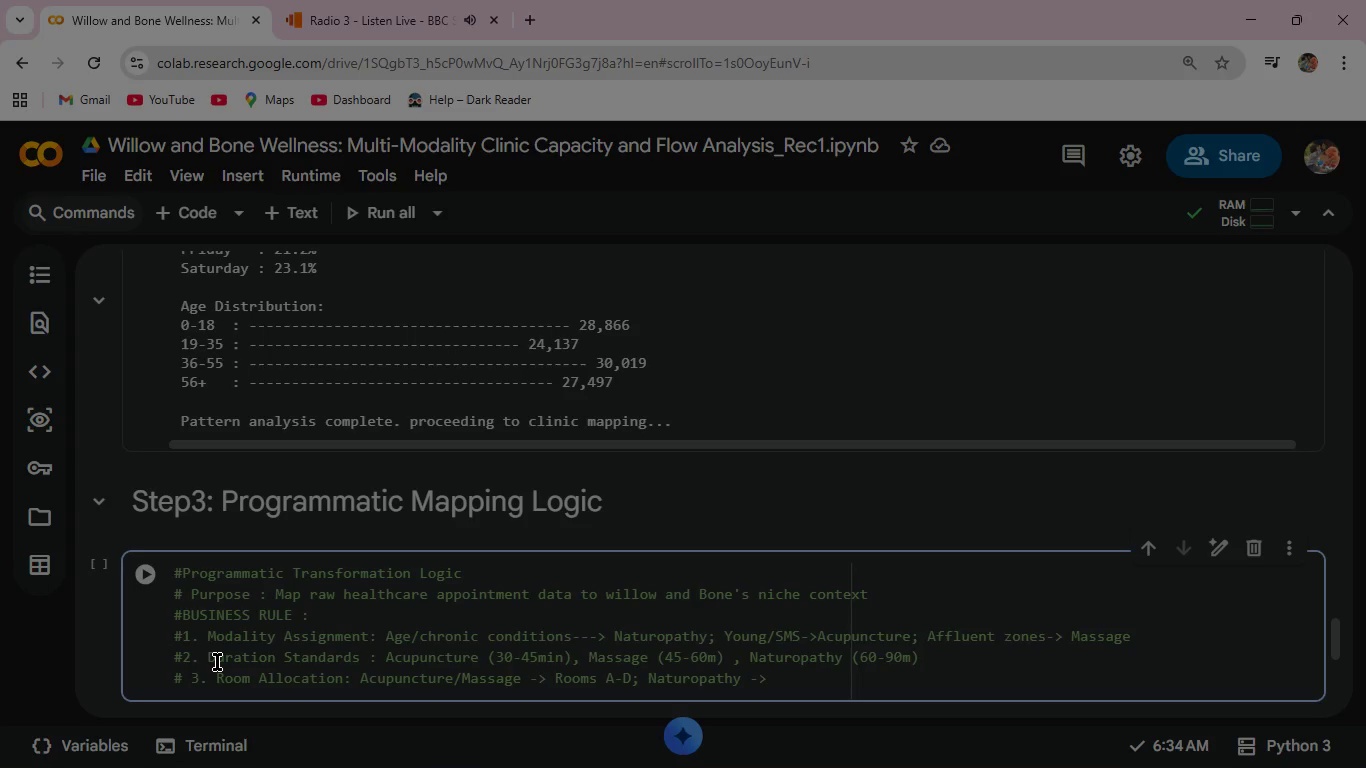 
type(Suites E/F (Hydro)
 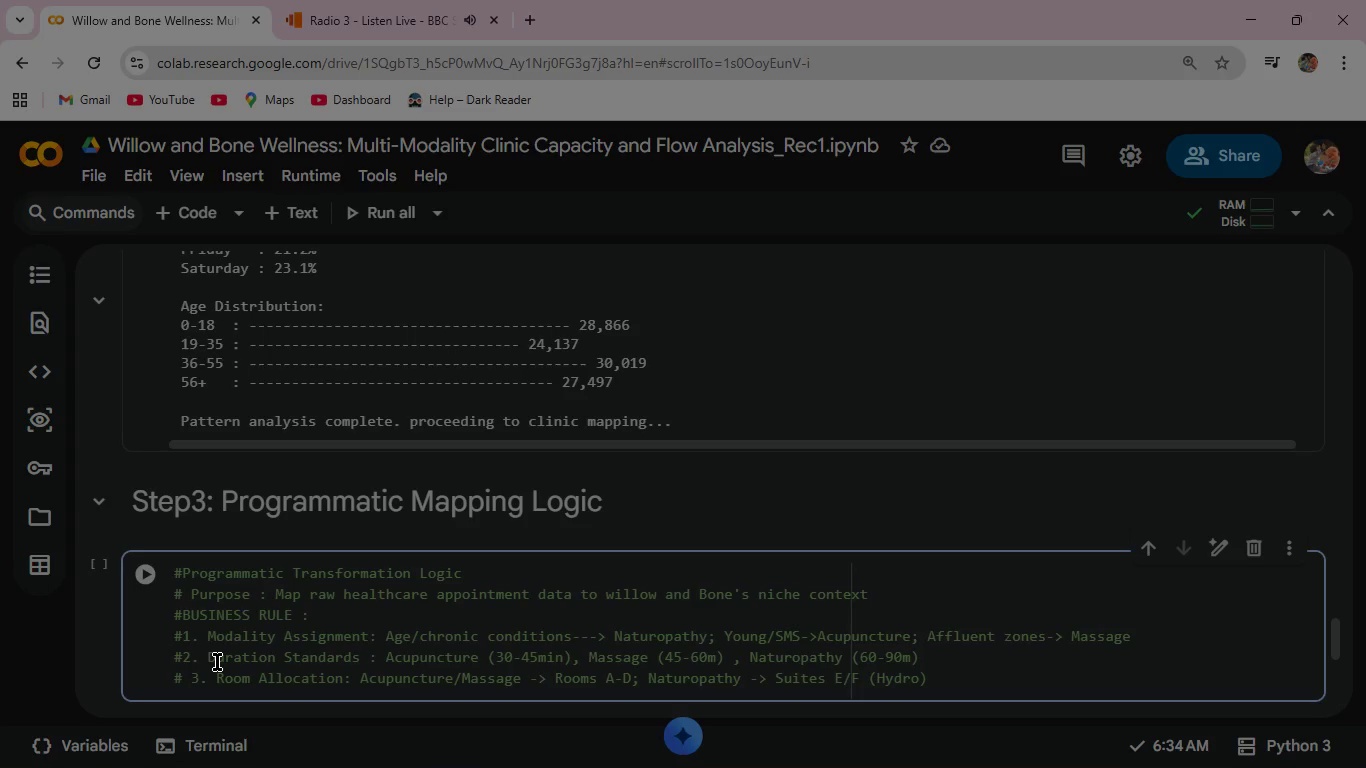 
key(ArrowRight)
 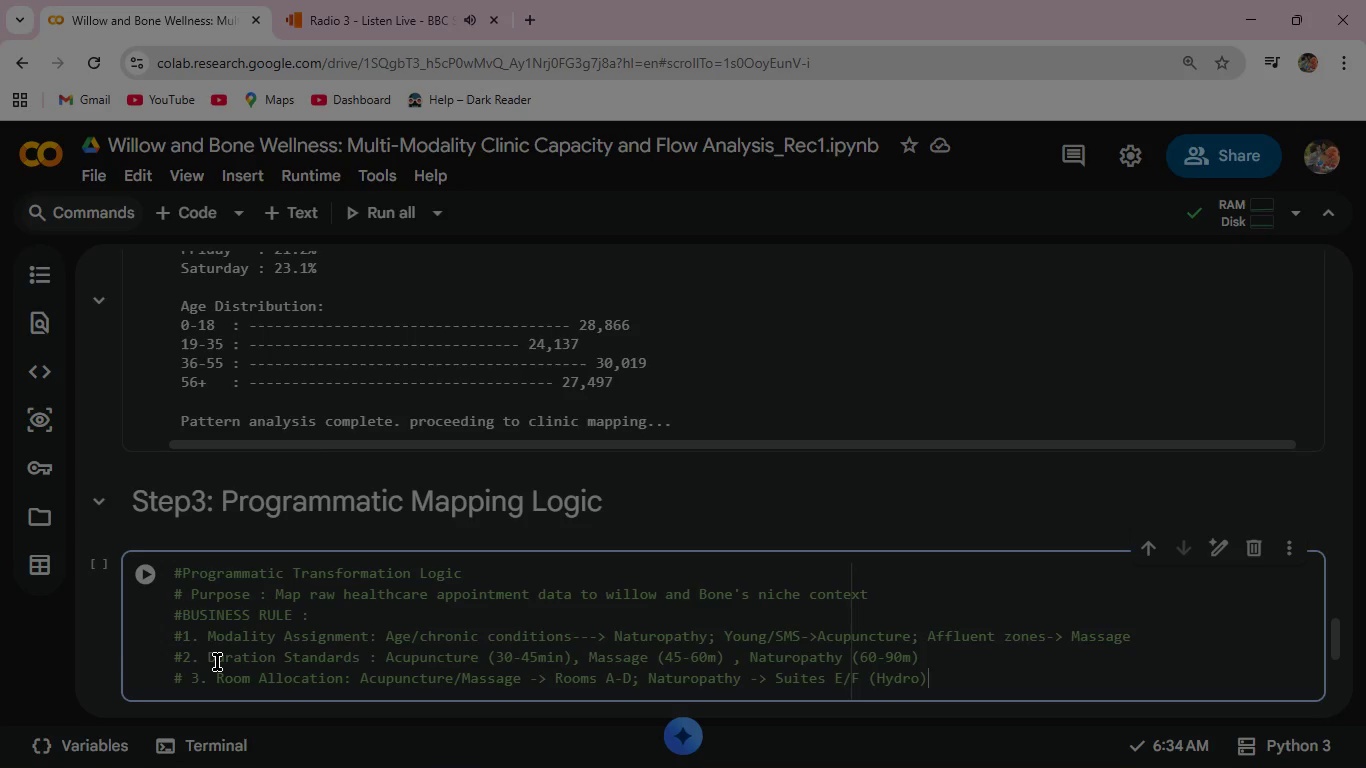 
key(Enter)
 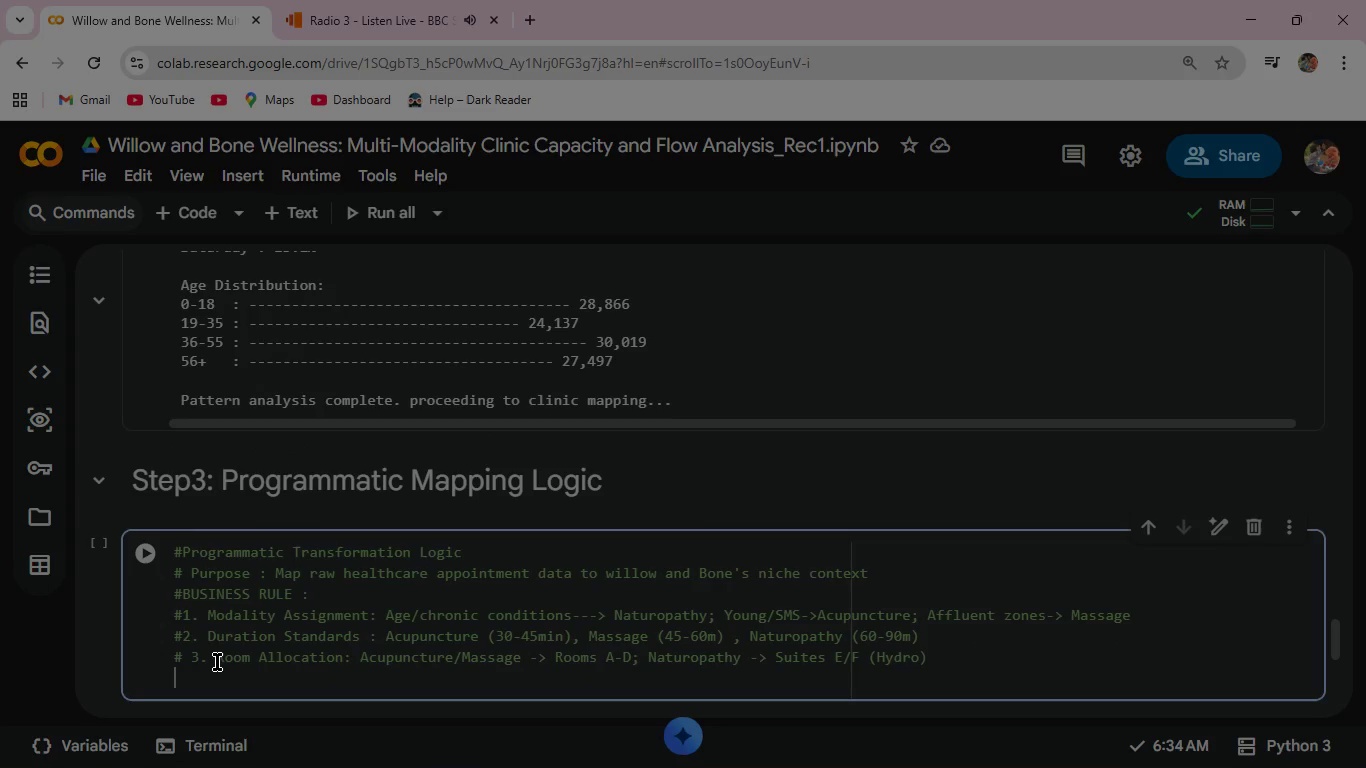 
wait(7.41)
 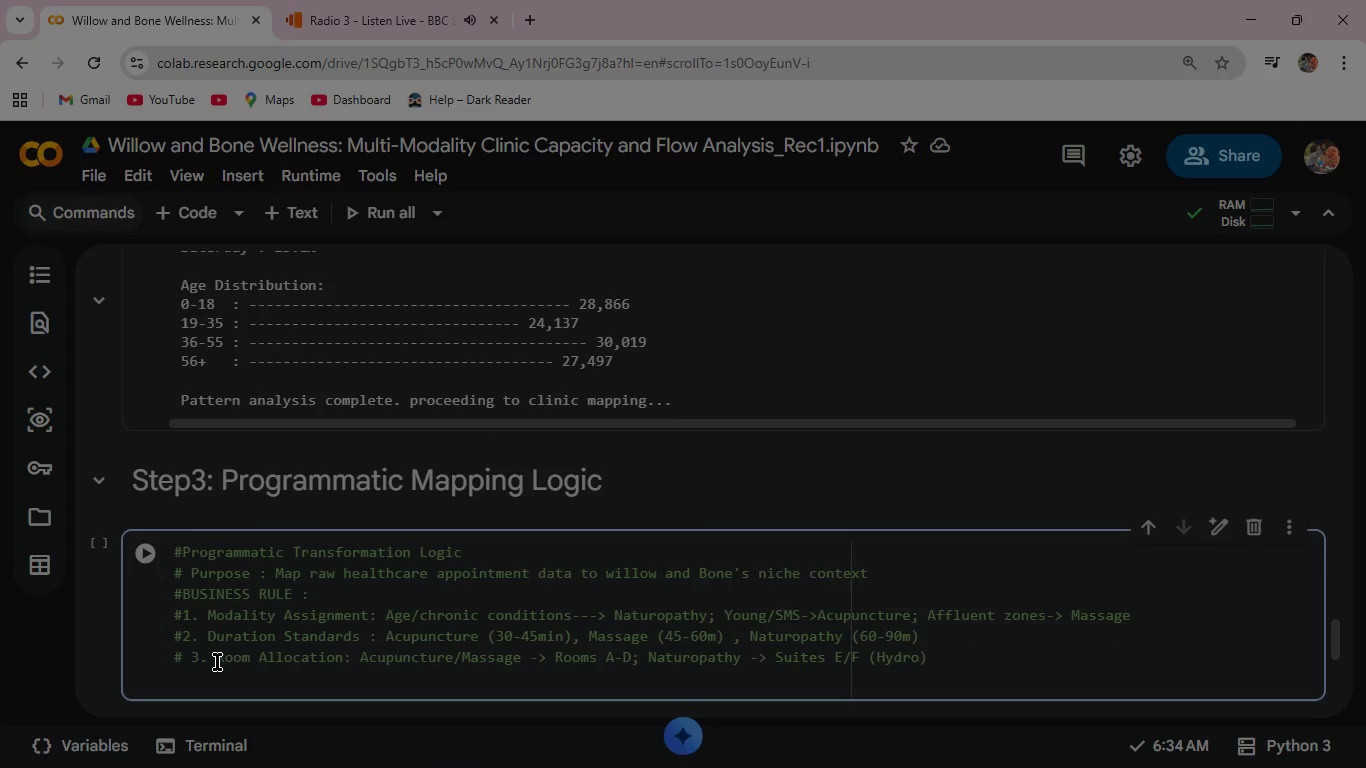 
type(#4. Filtring : Only completed appointments (No_show =='No)
 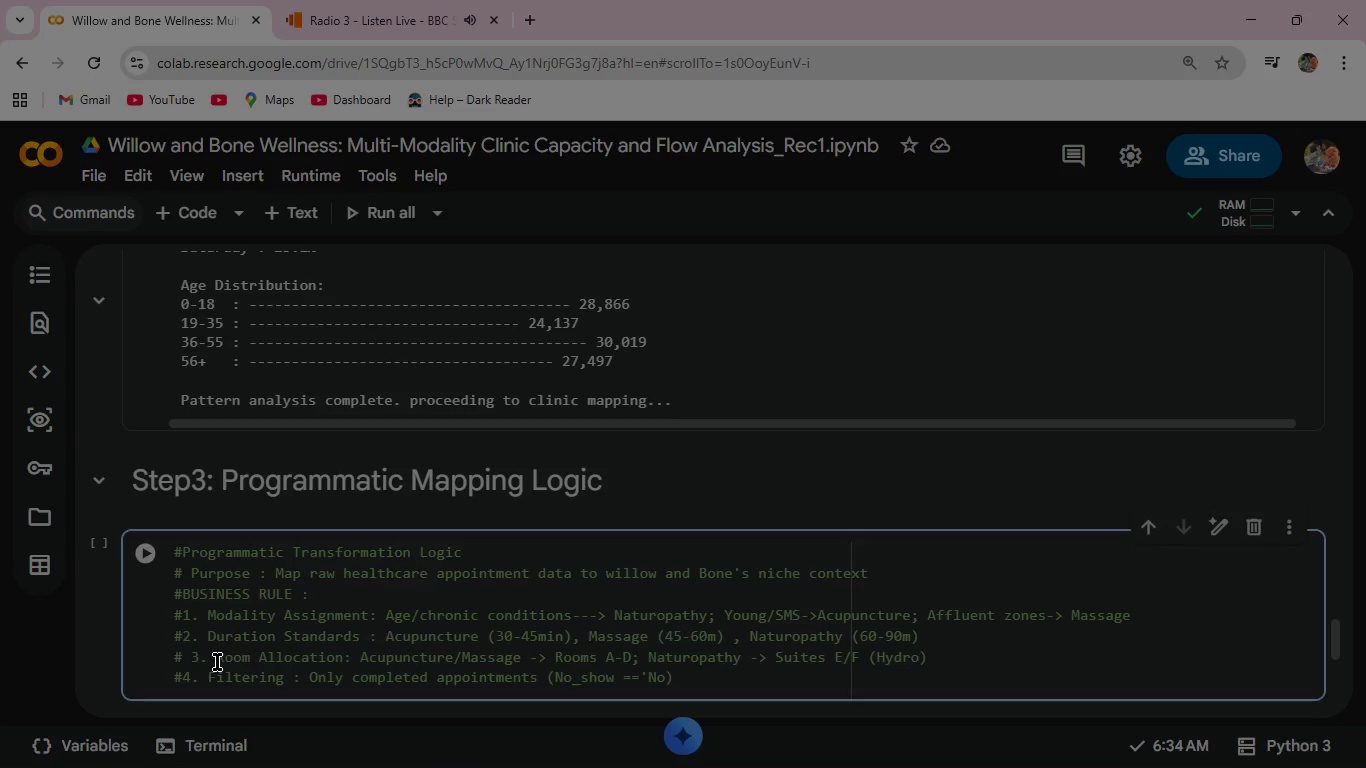 
key(Quote)
 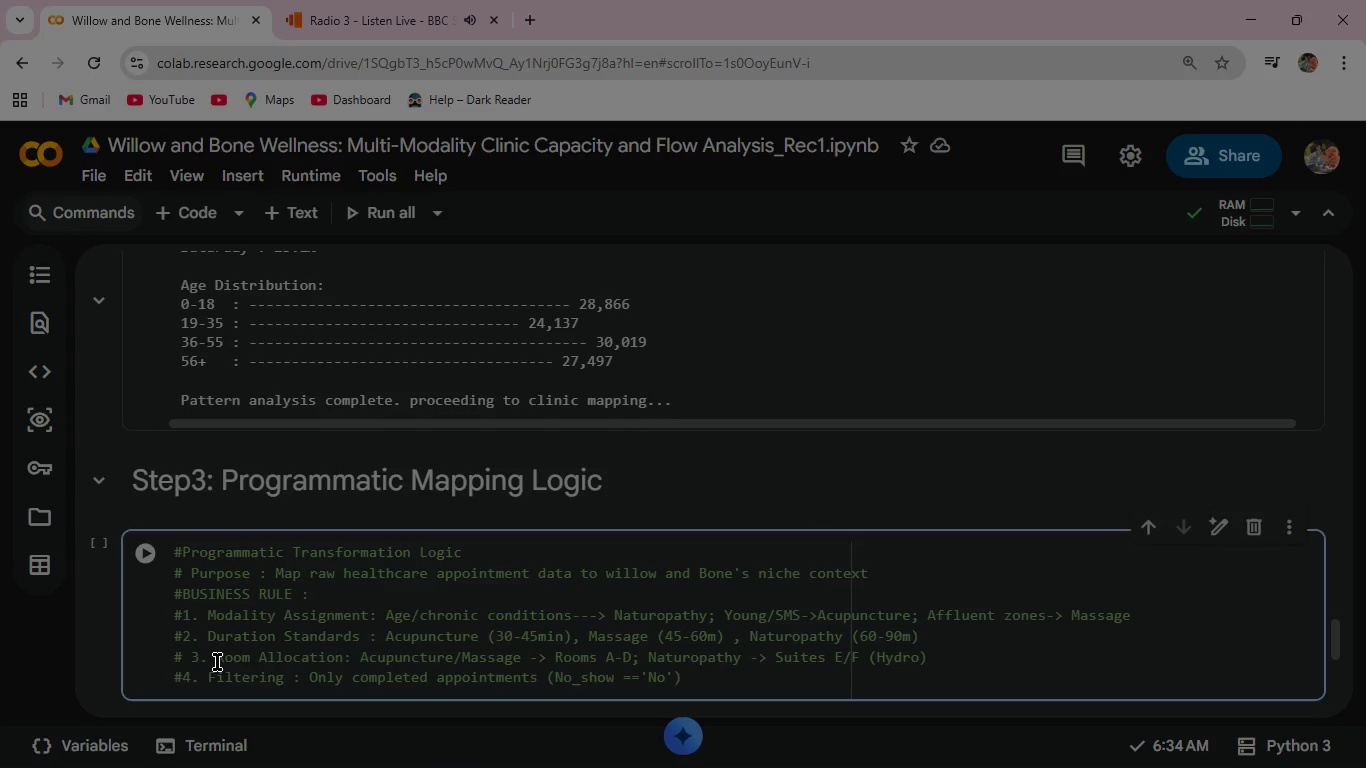 
key(ArrowRight)
 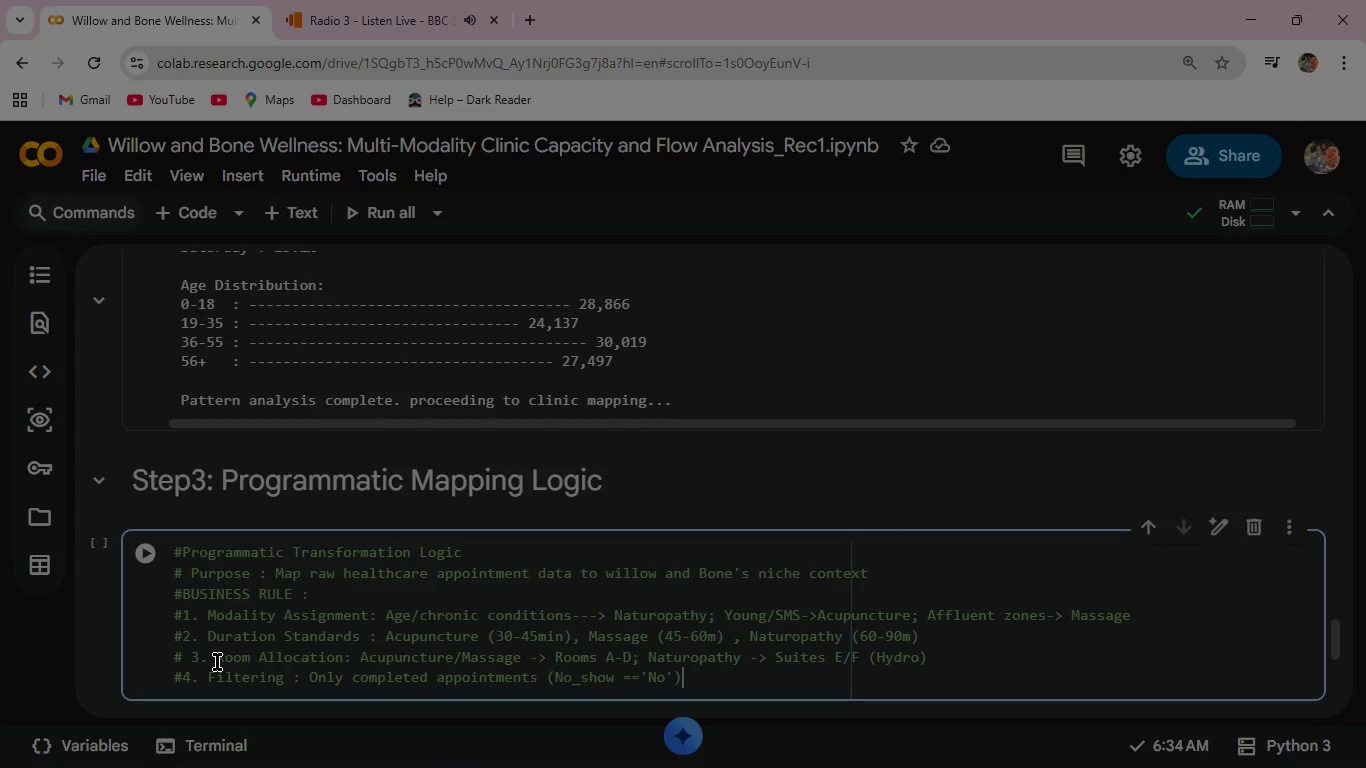 
type(are counted toward capacity )
 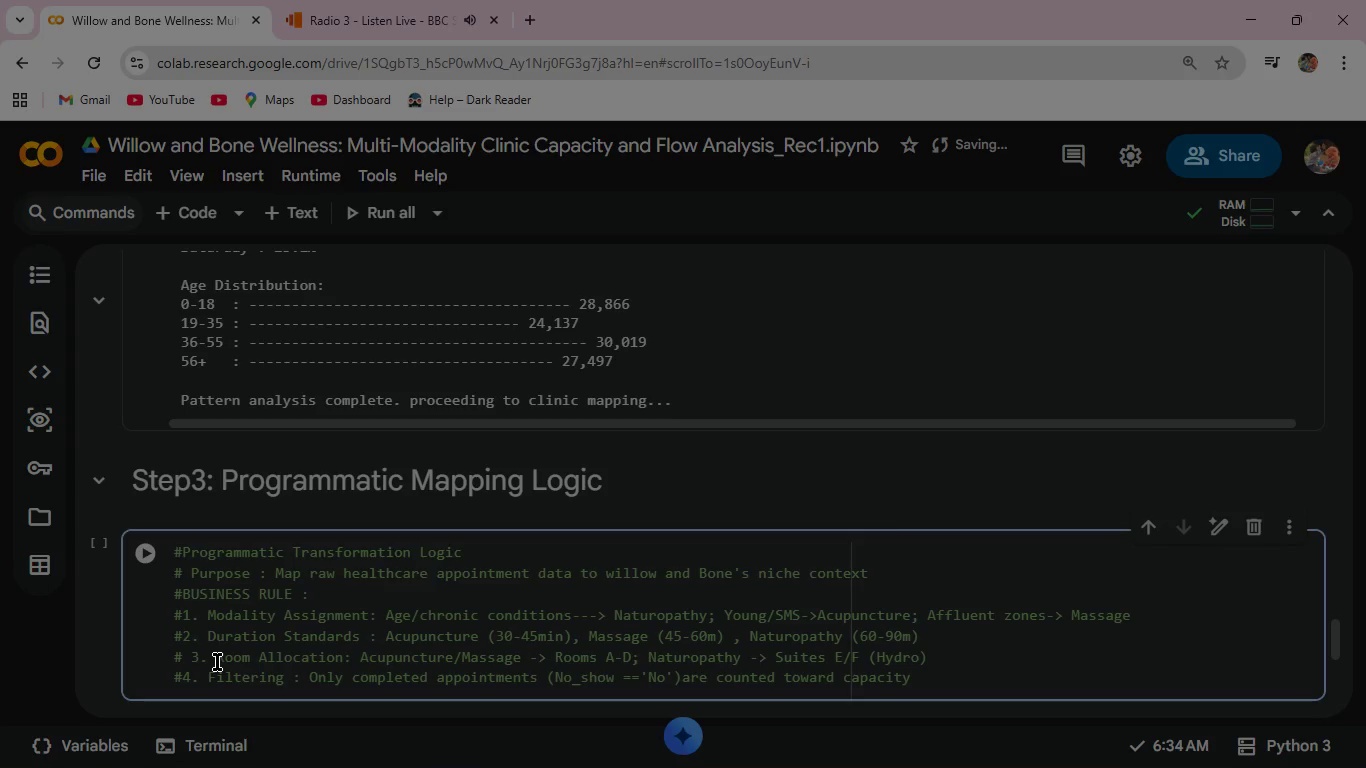 
key(Enter)
 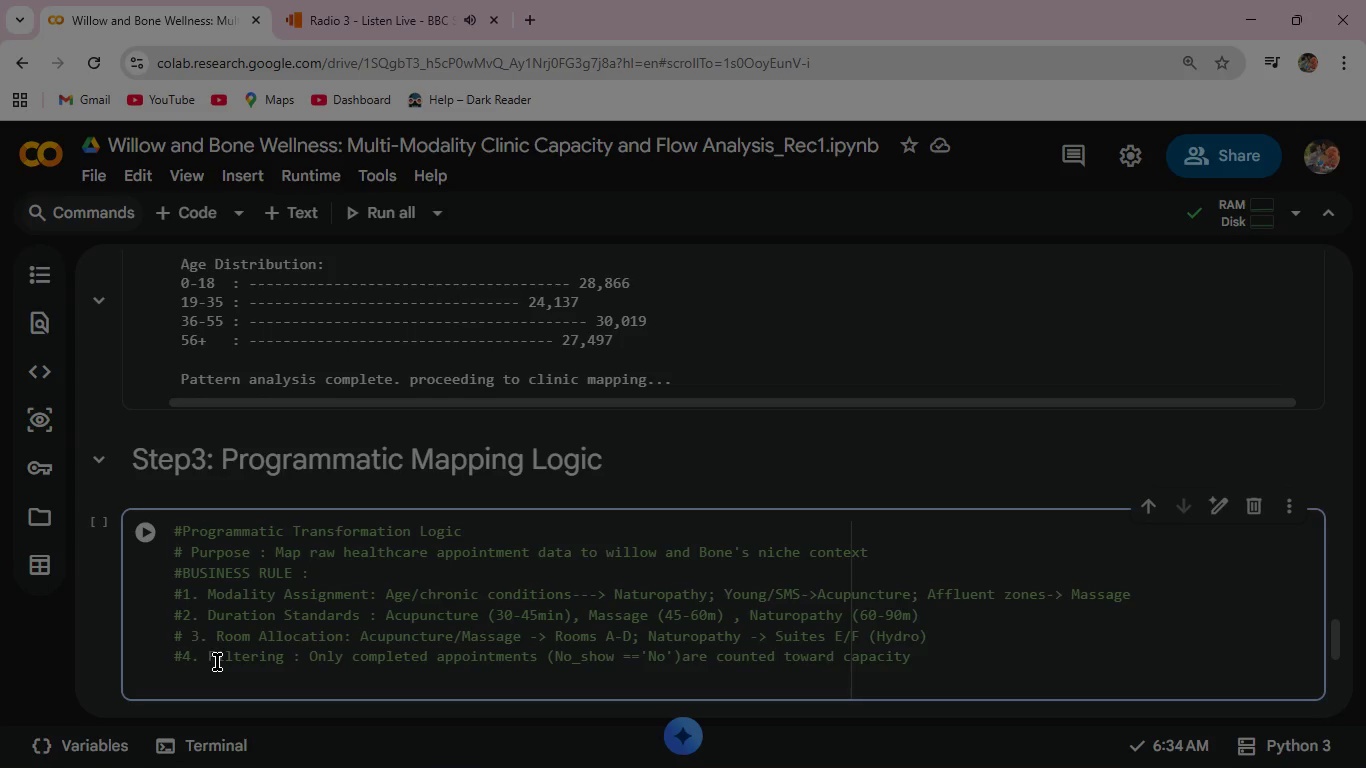 
wait(14.39)
 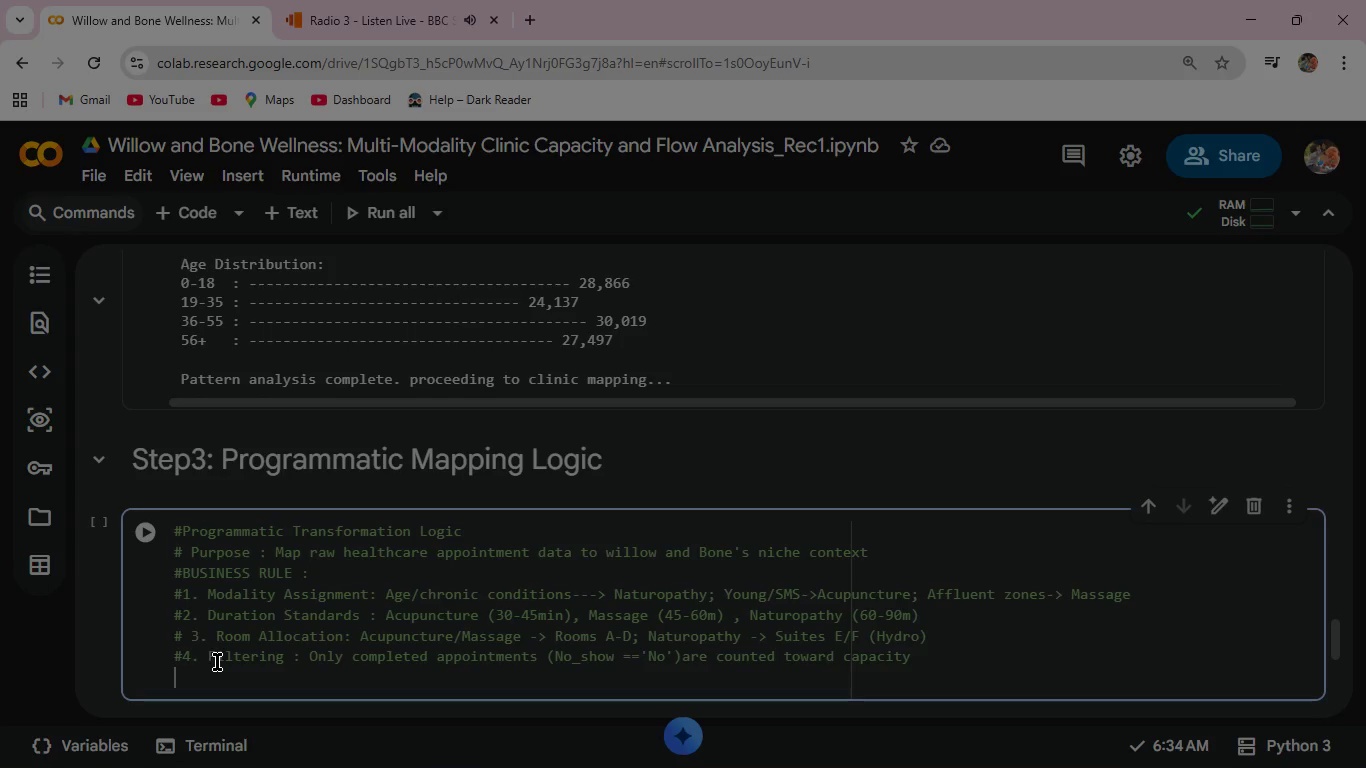 
type(# Create Working Copy )
 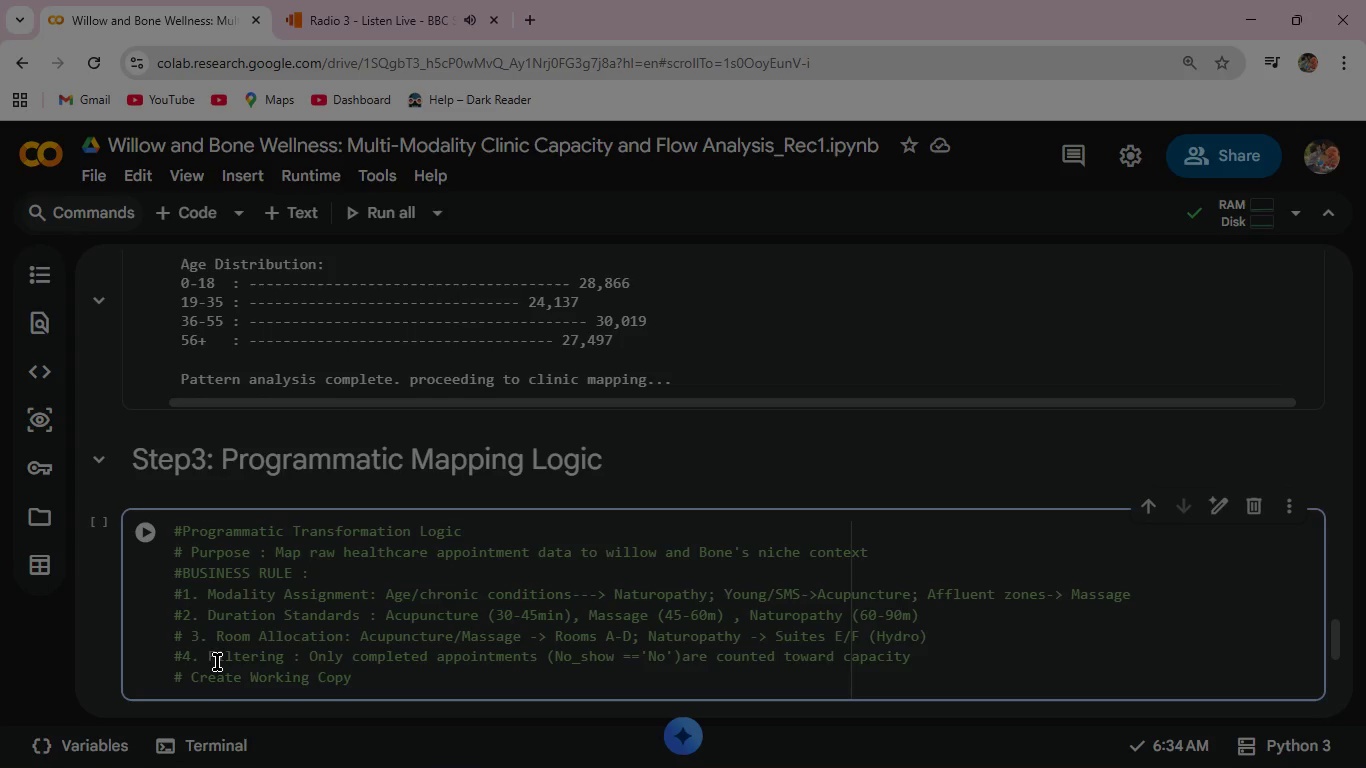 
key(Enter)
 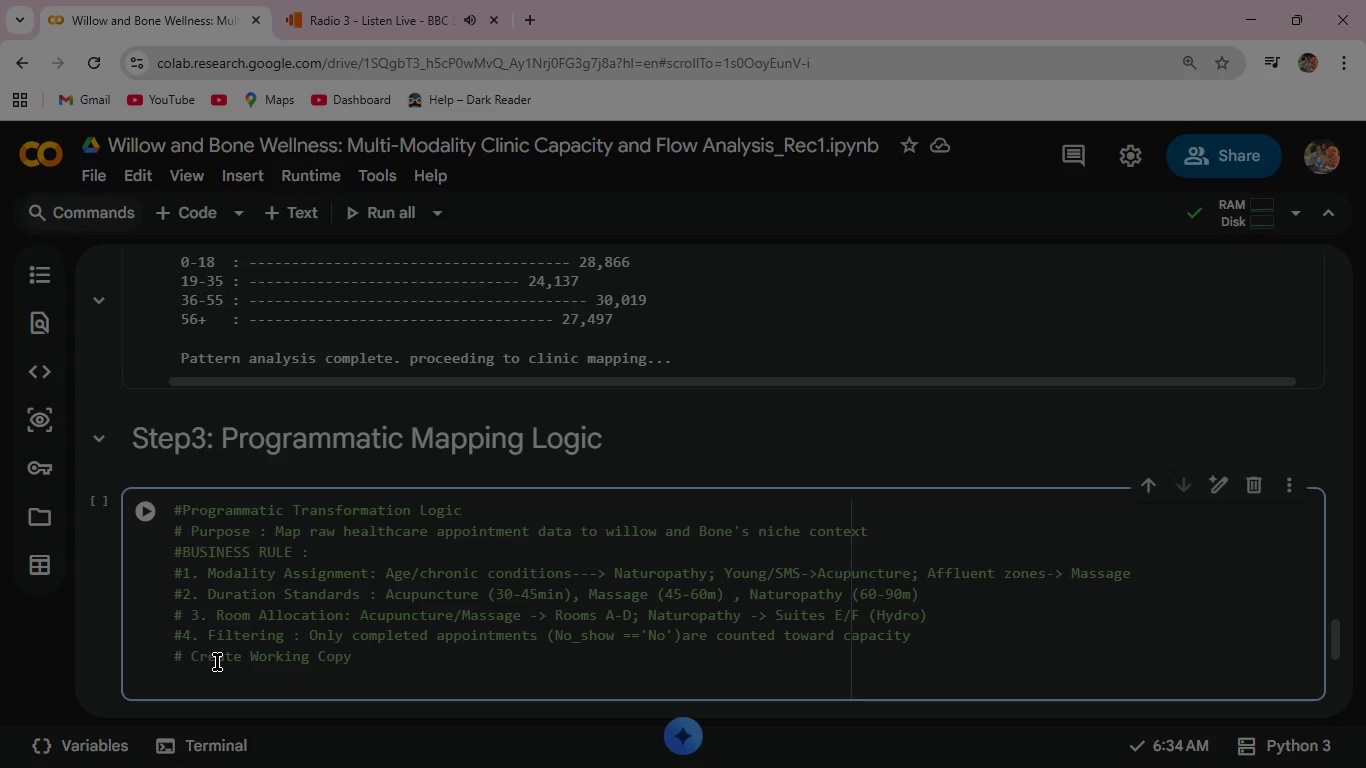 
key(Enter)
 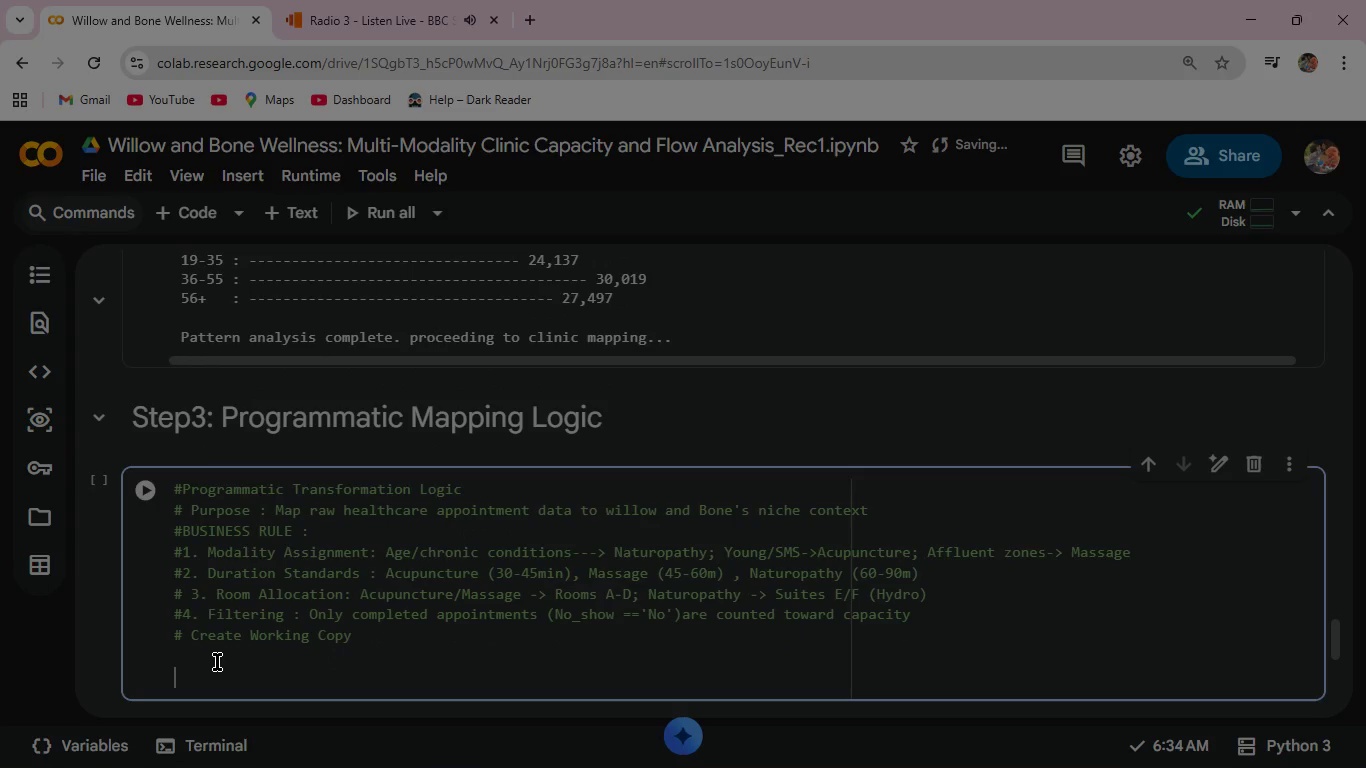 
type(df=)
key(Backspace)
type( = df_)
 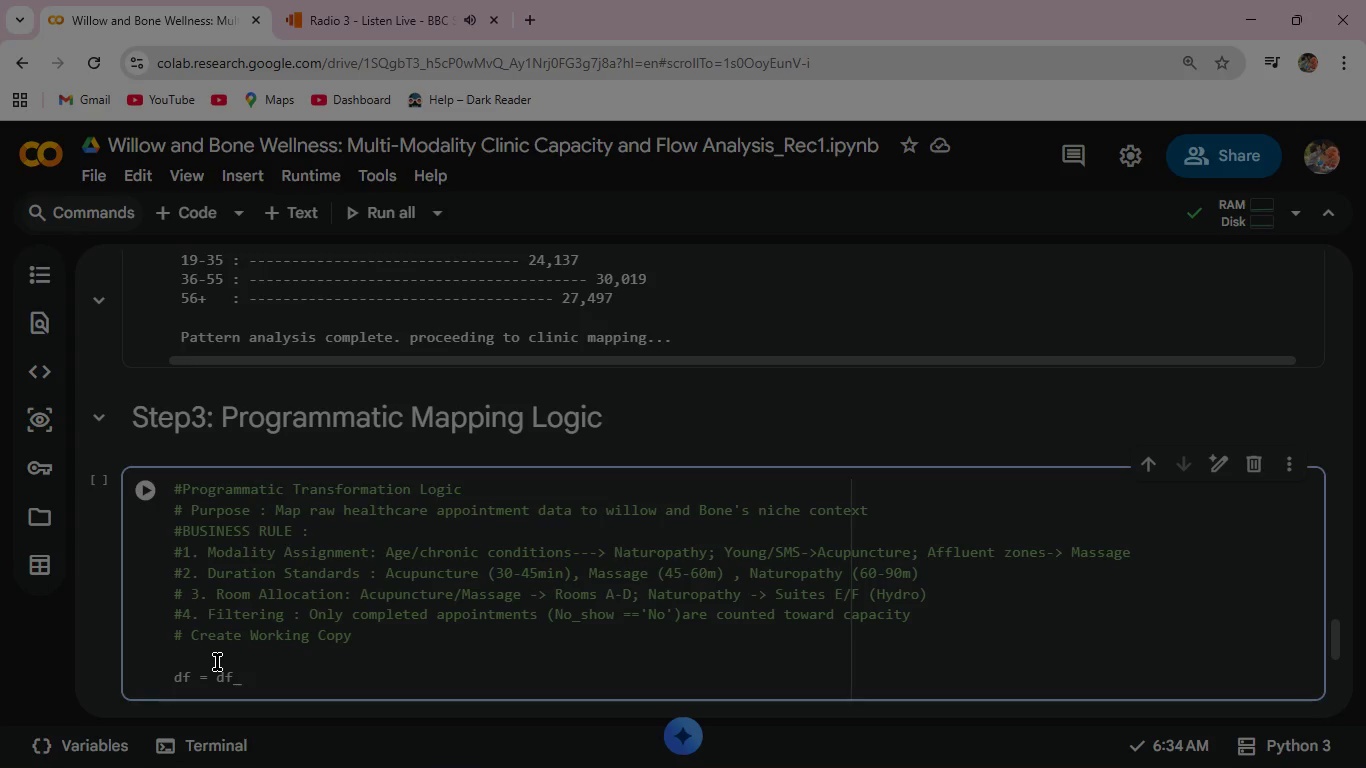 
key(Enter)
 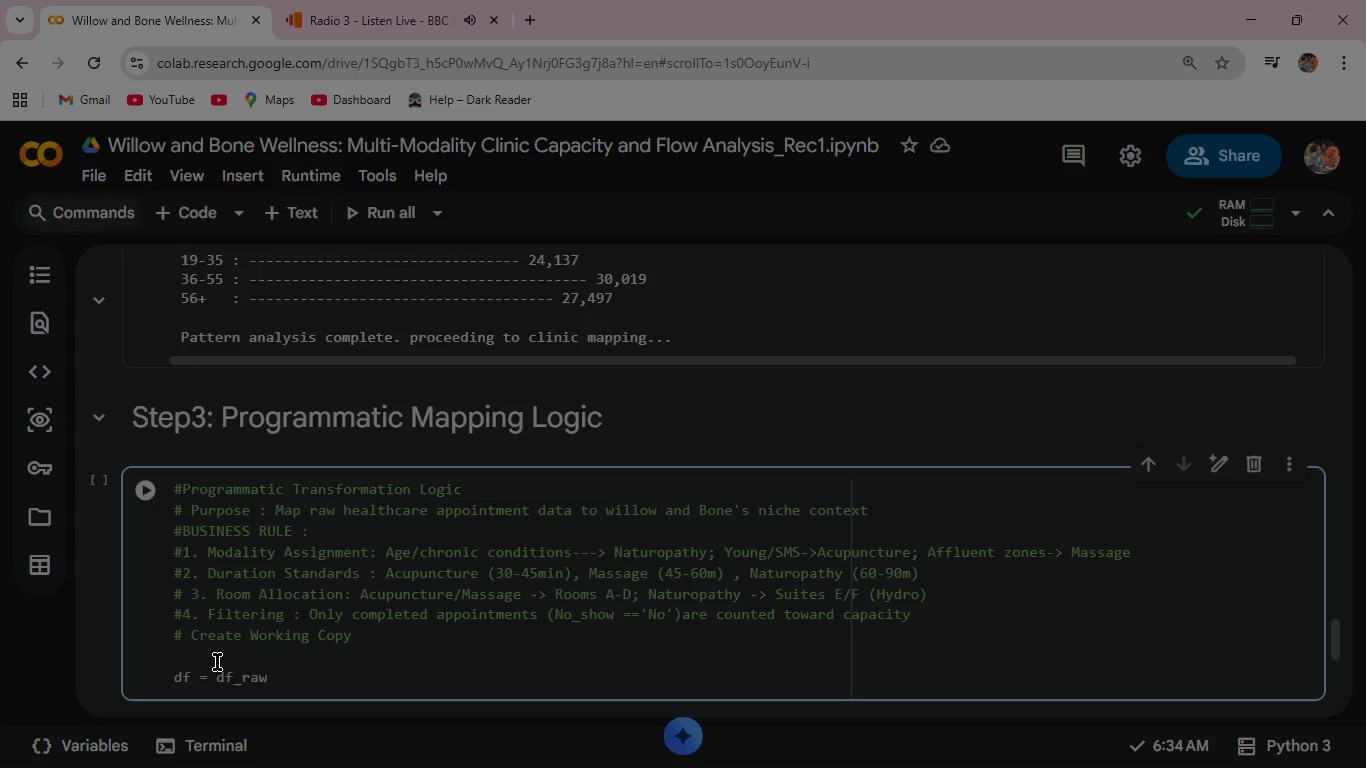 
type(.copy()
 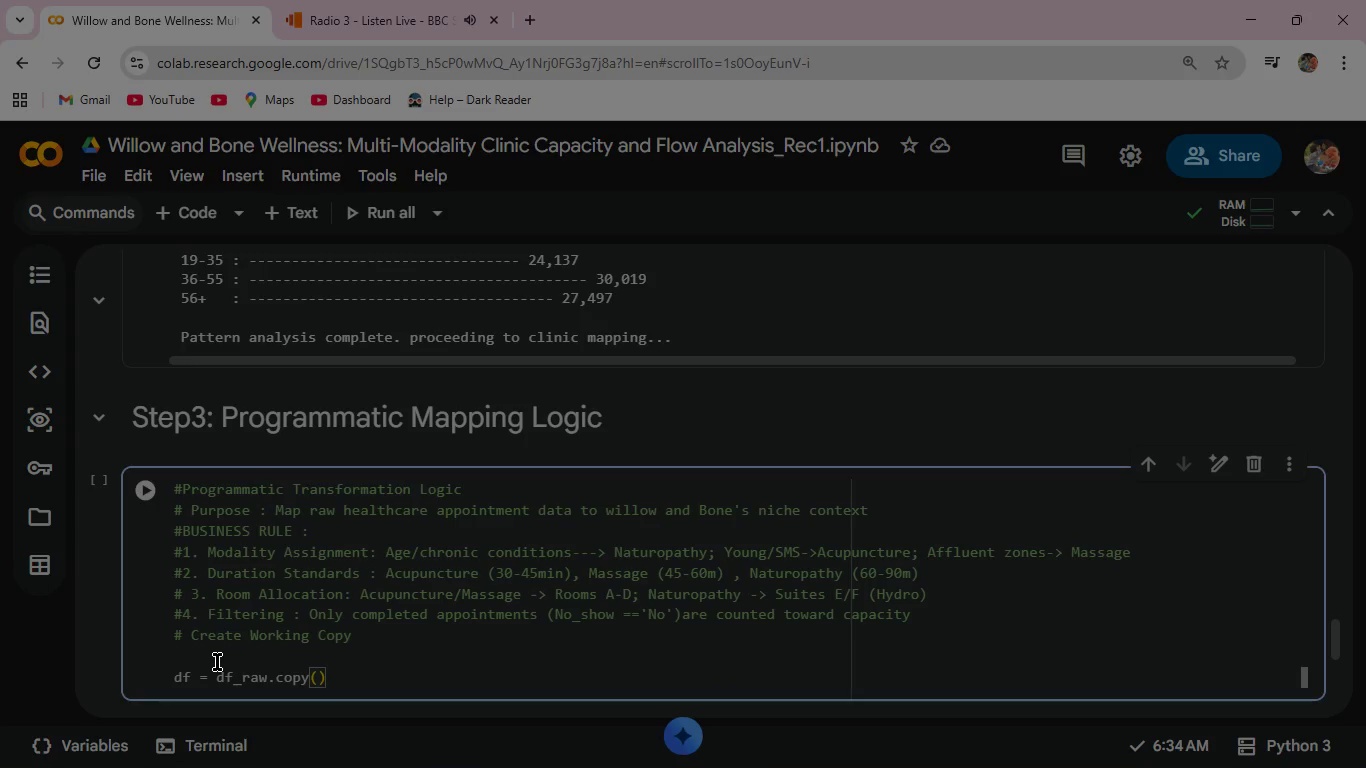 
key(ArrowRight)
 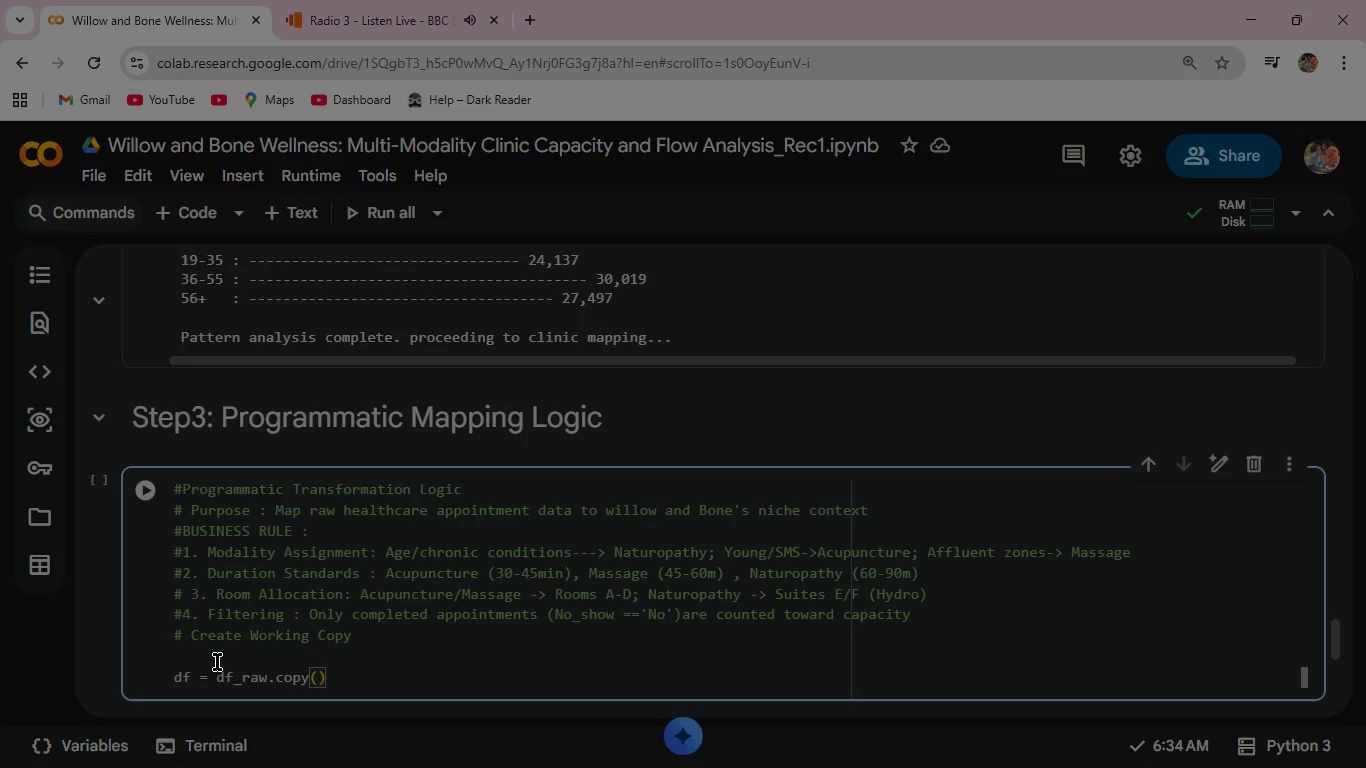 
key(Enter)
 